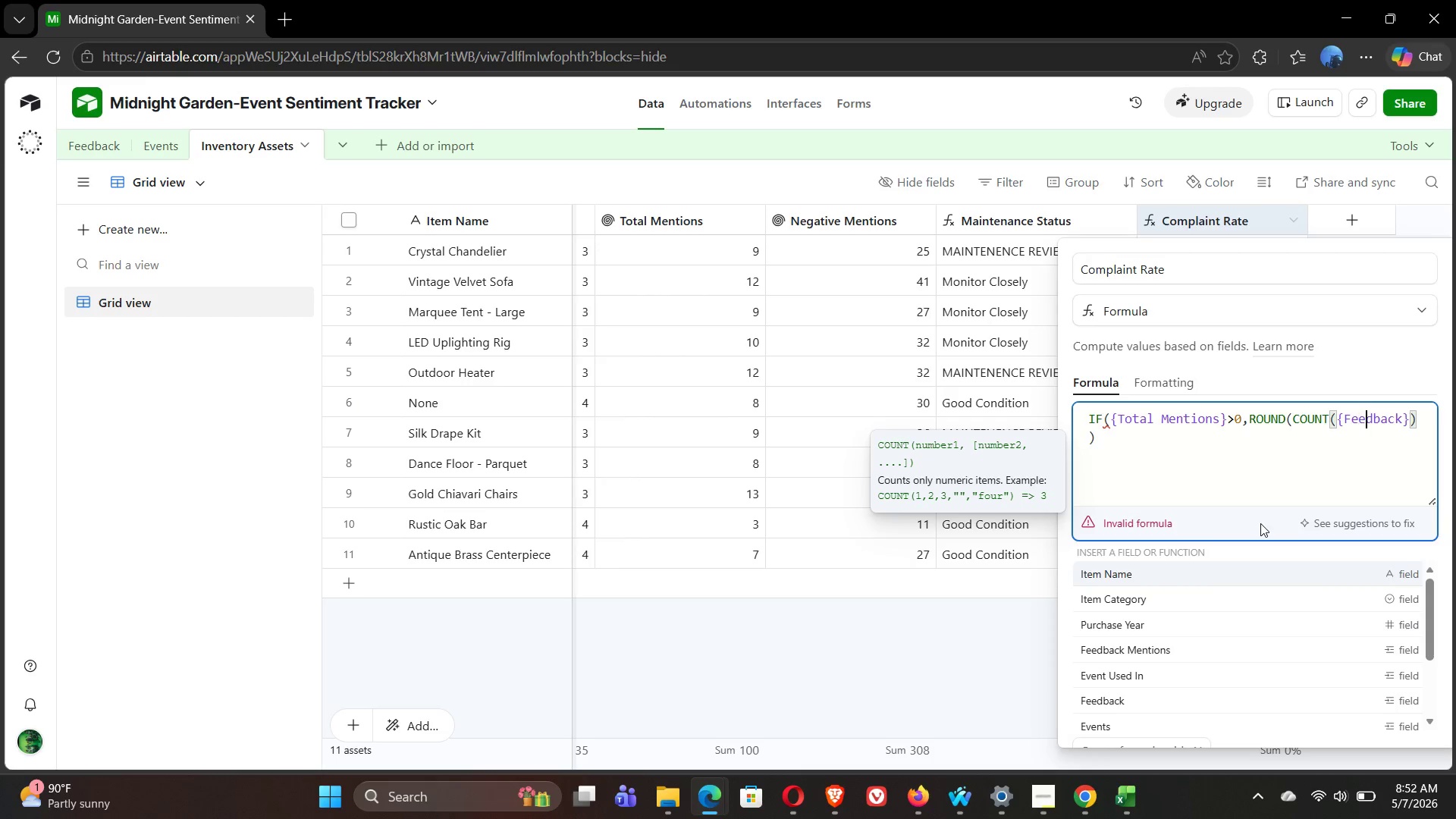 
key(ArrowRight)
 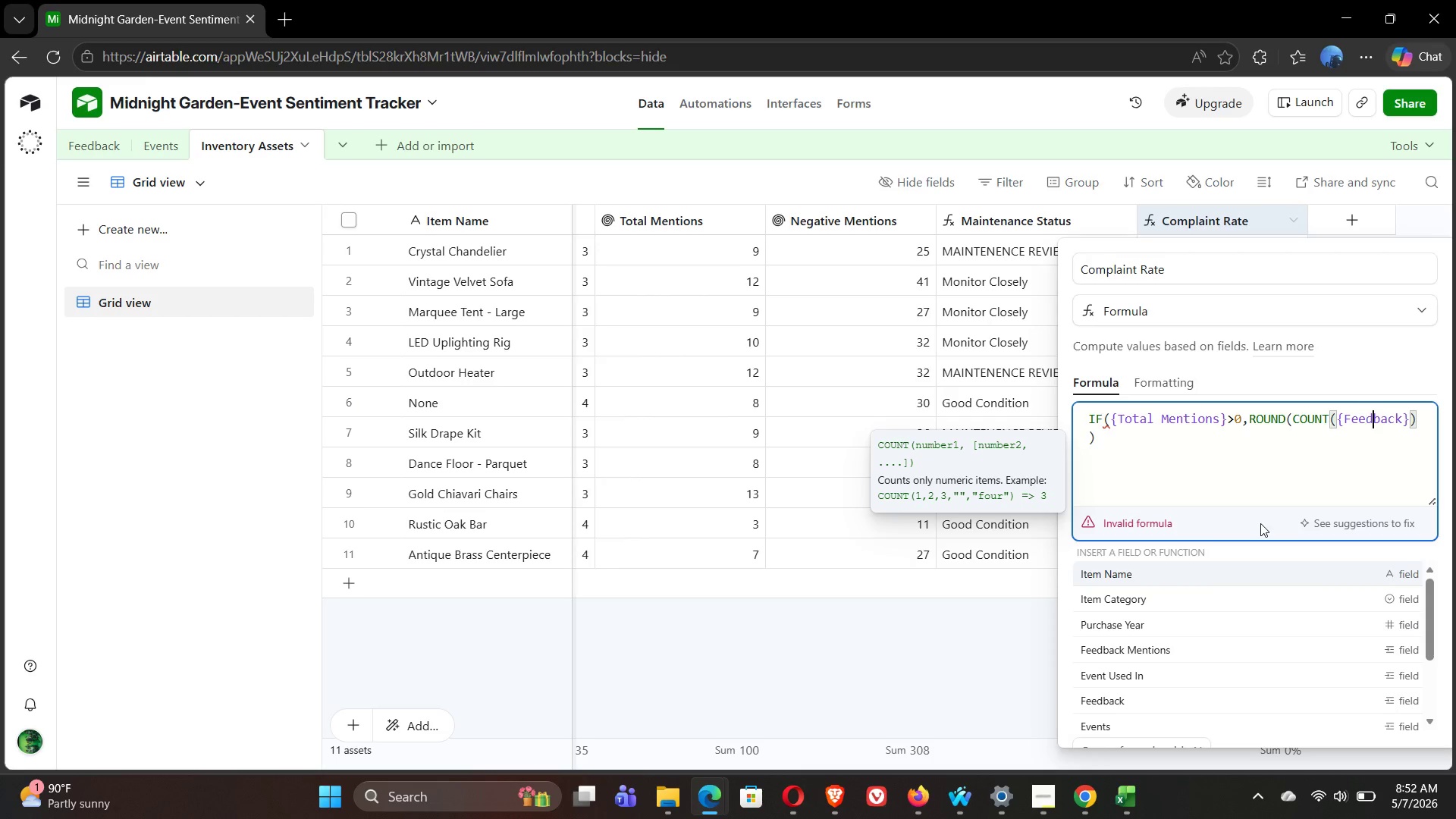 
key(ArrowRight)
 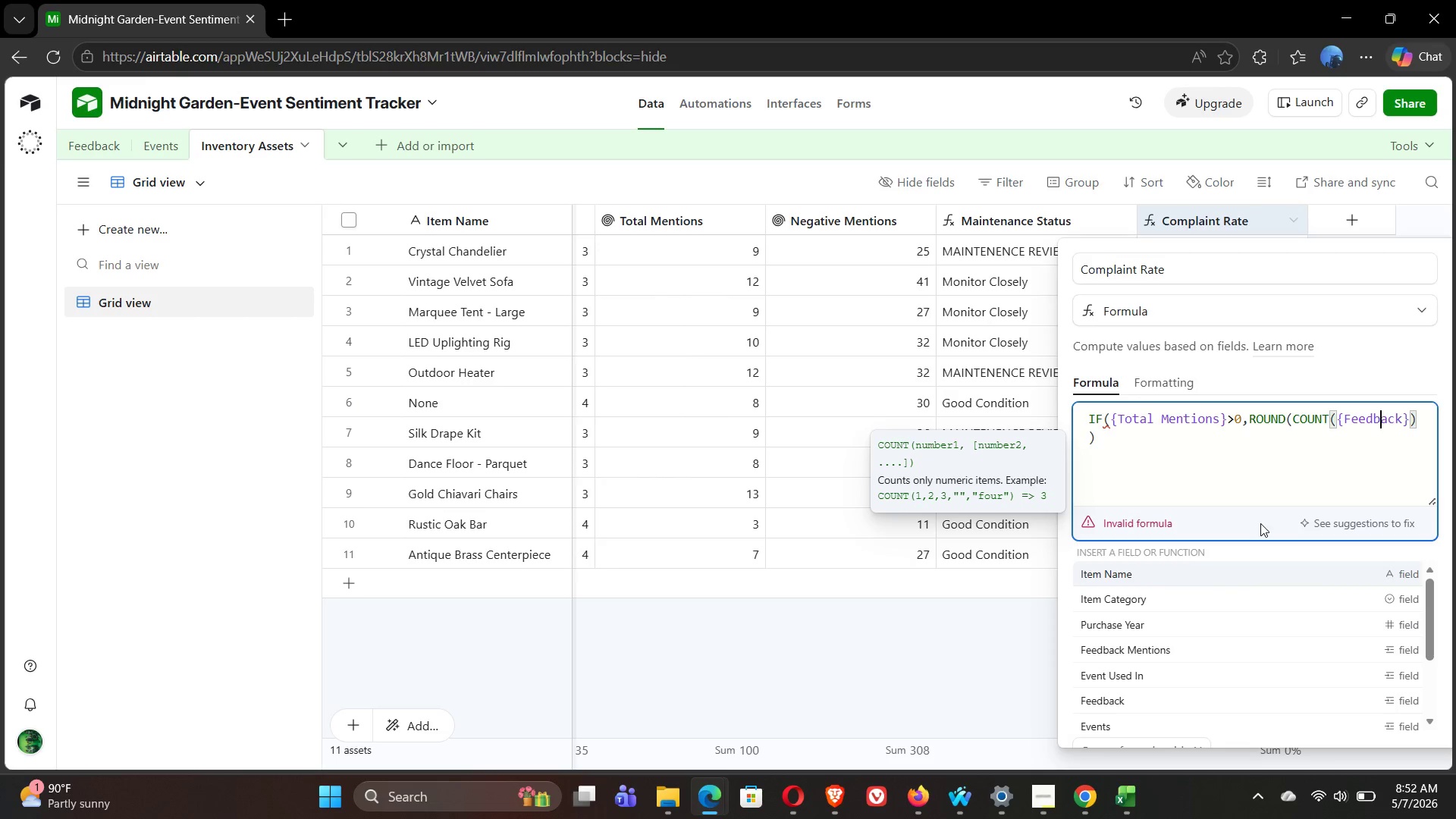 
key(ArrowRight)
 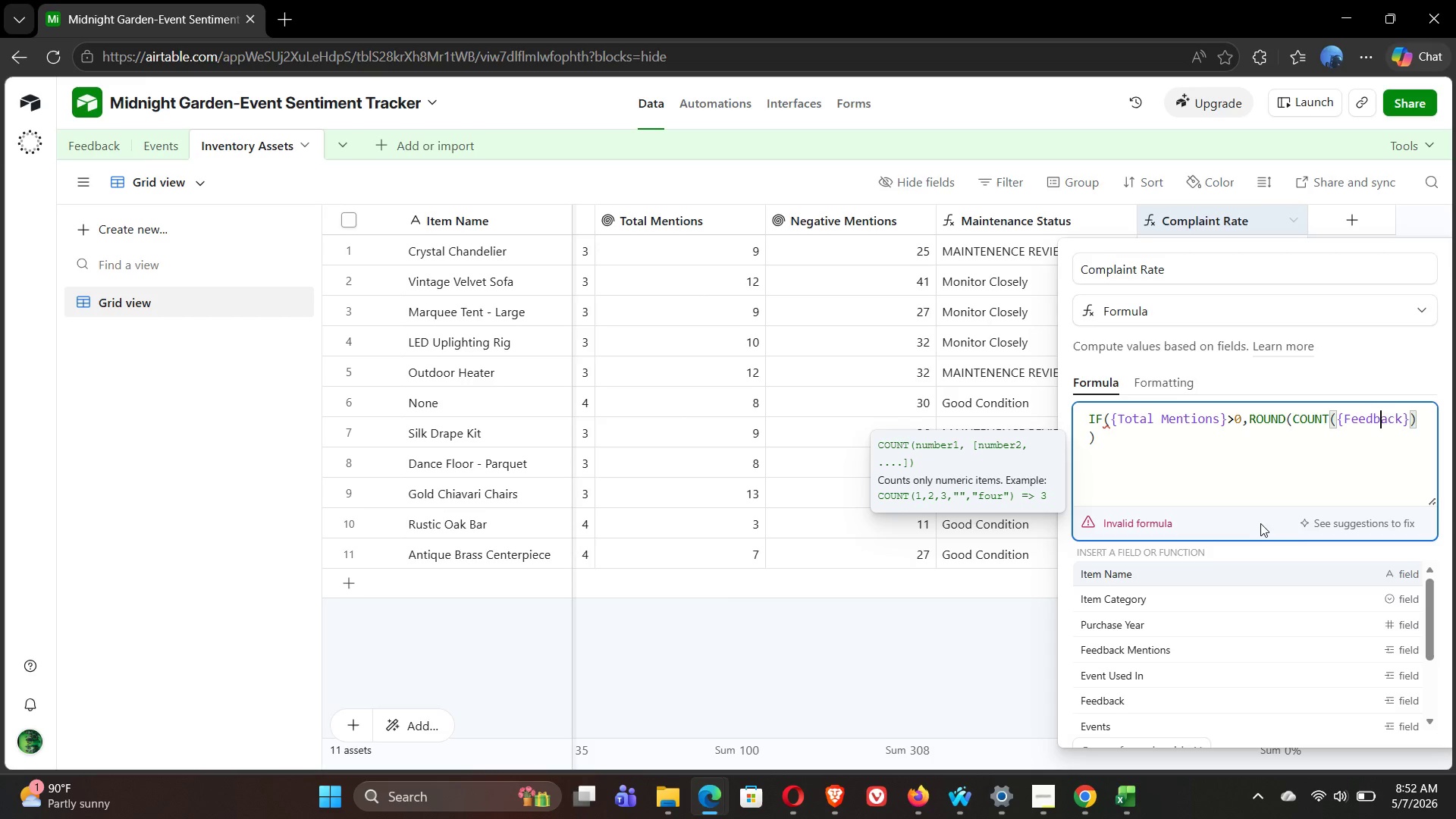 
key(ArrowRight)
 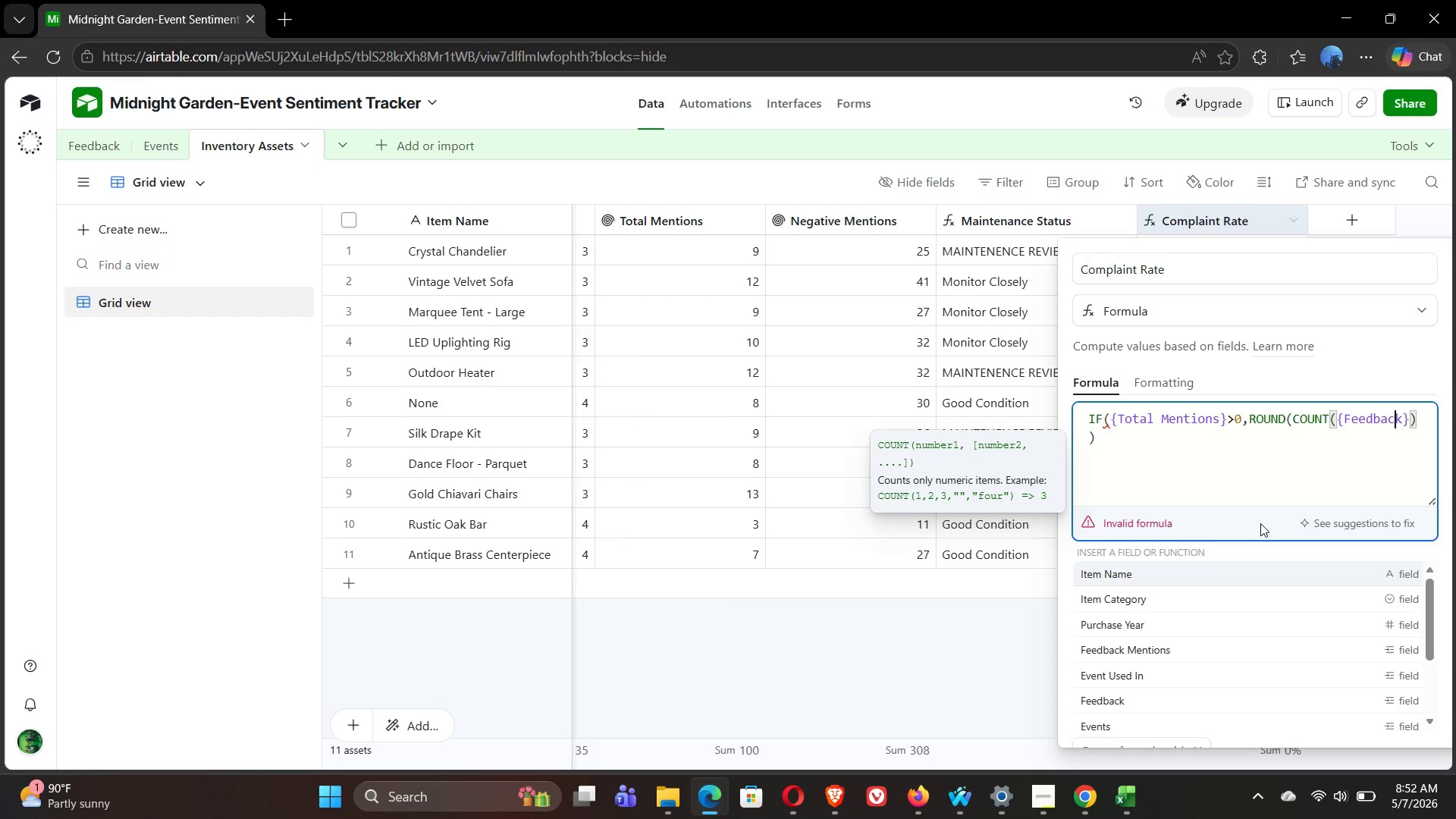 
key(ArrowRight)
 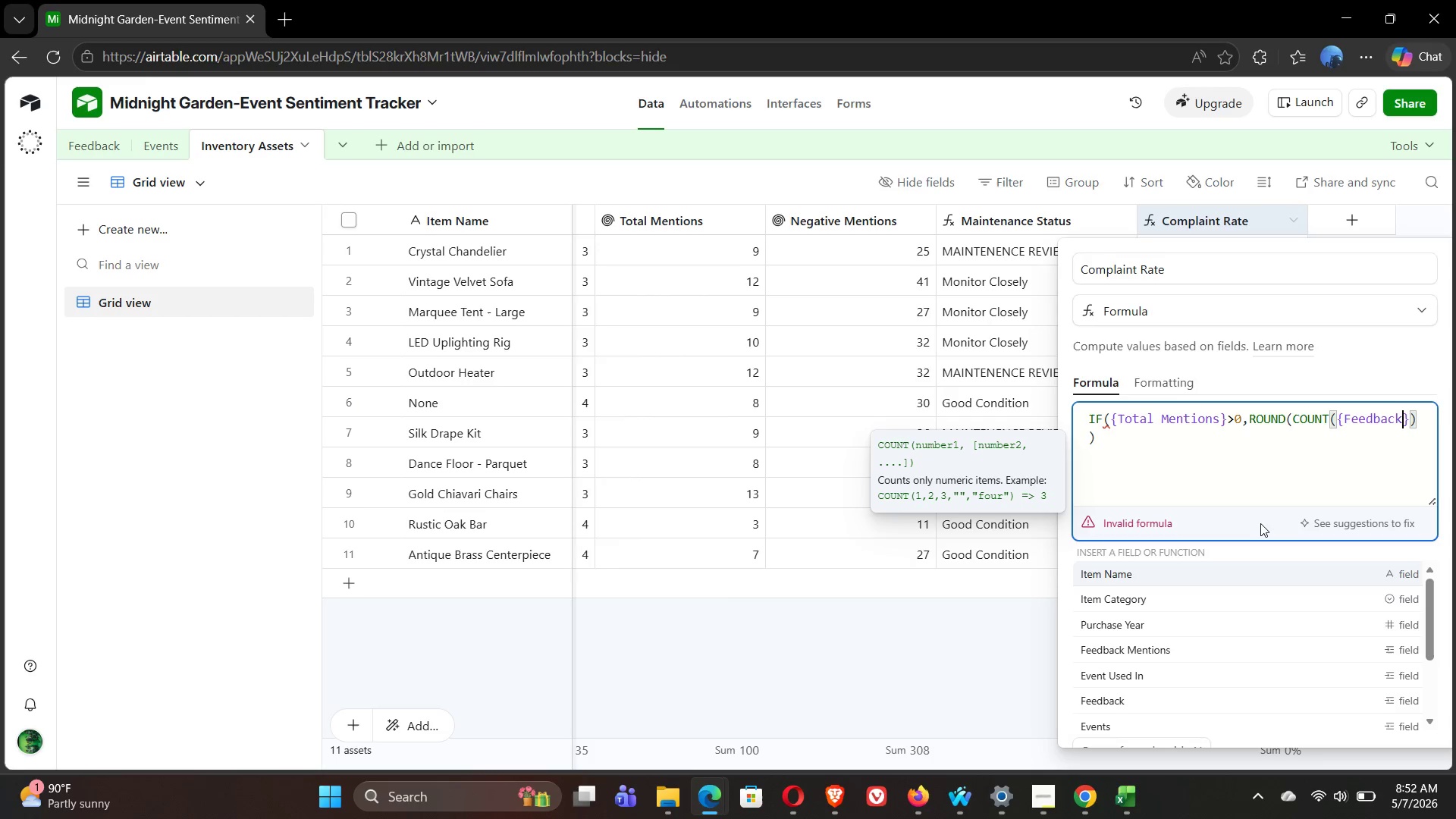 
key(ArrowRight)
 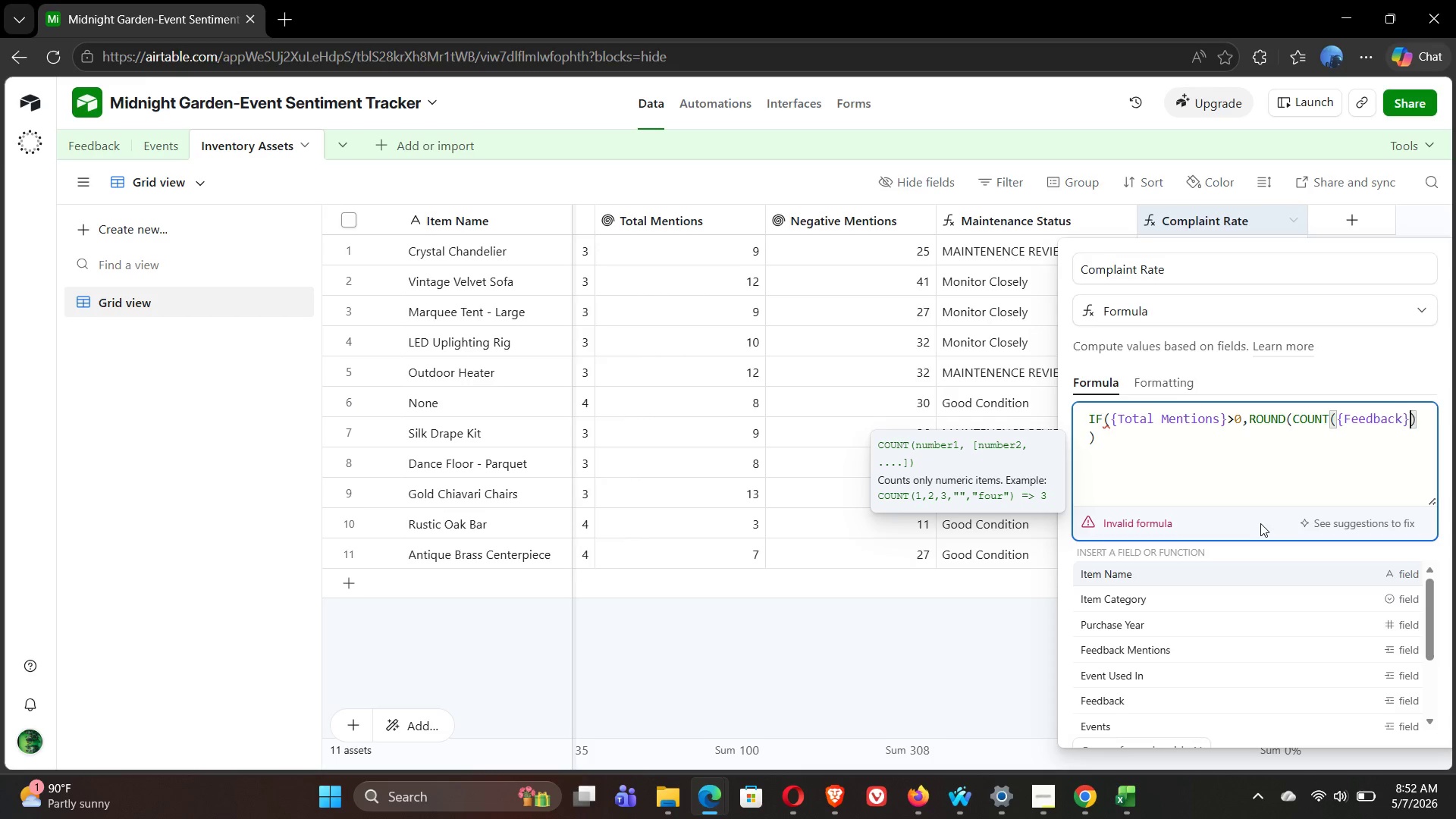 
key(ArrowRight)
 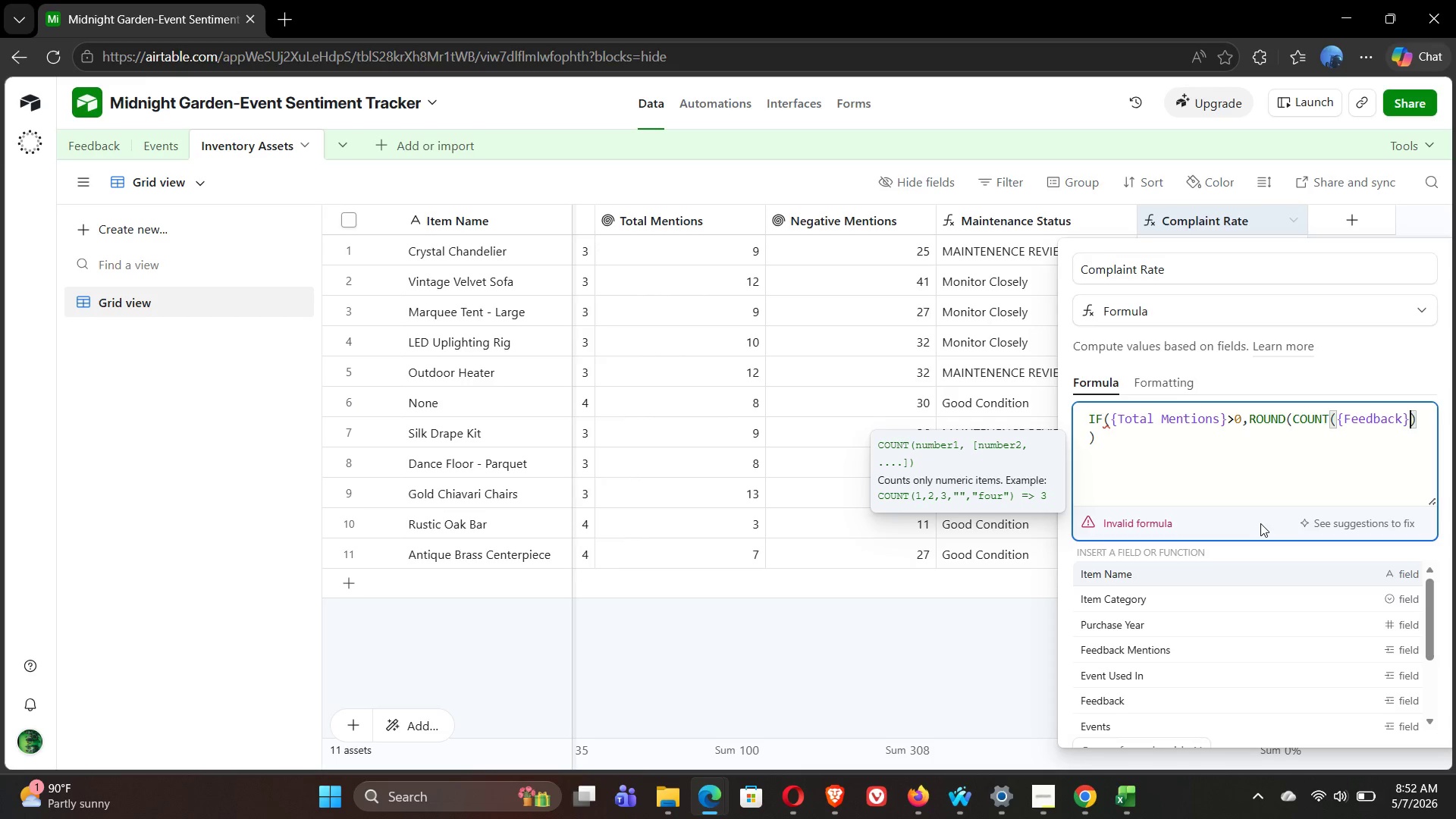 
type(/)
key(Backspace)
type(,"Rating <3 )
 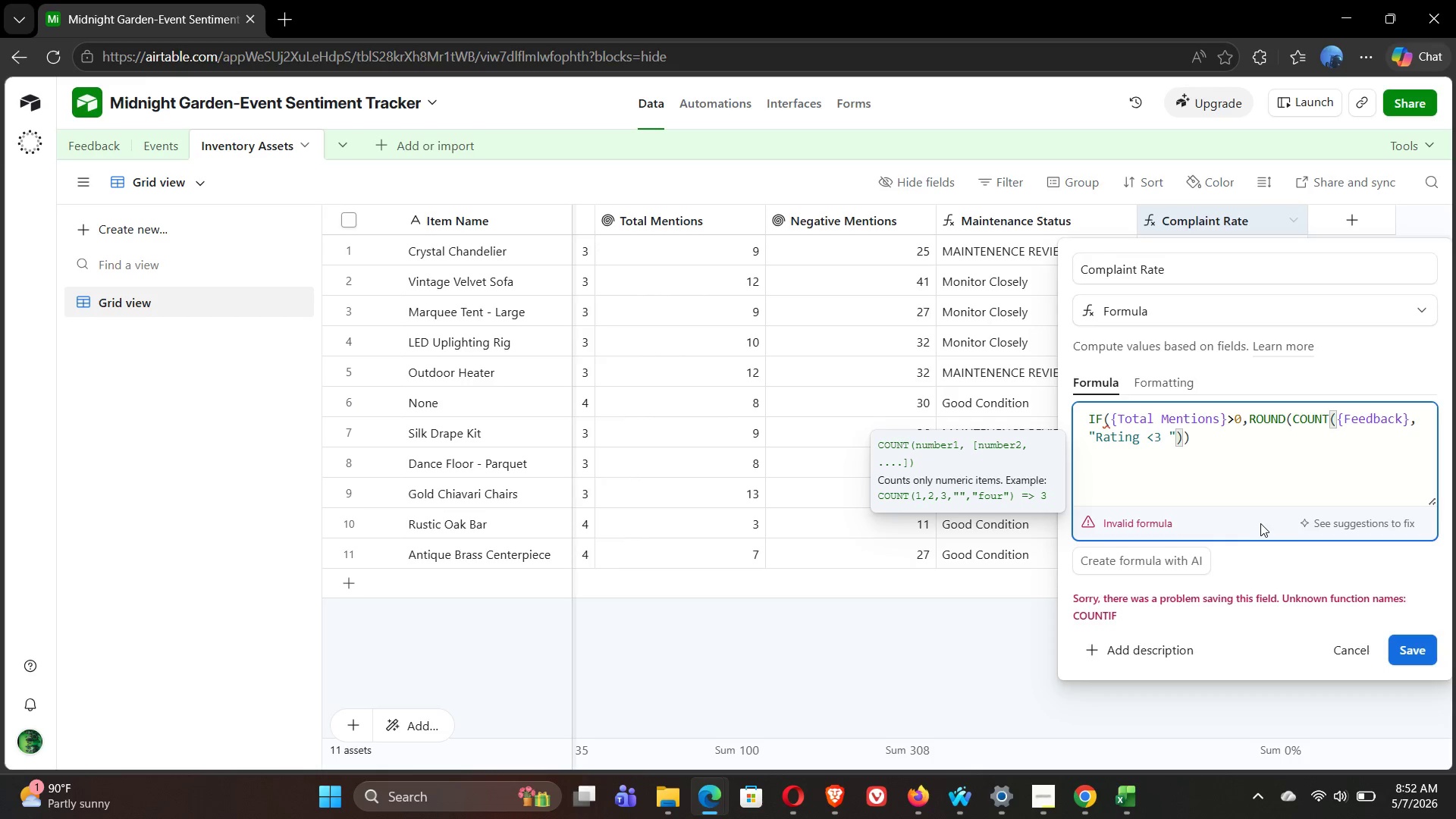 
key(ArrowRight)
 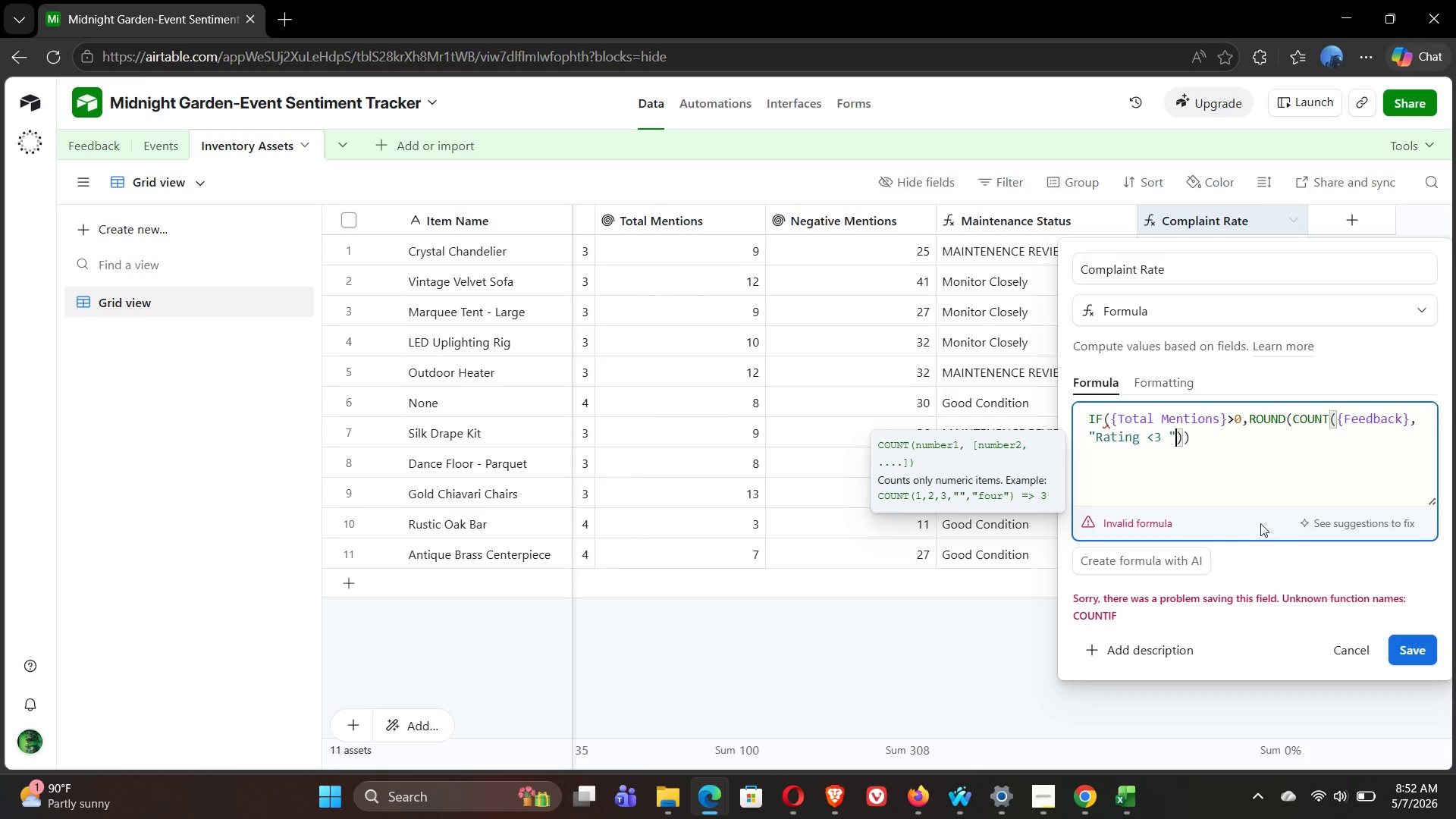 
key(ArrowRight)
 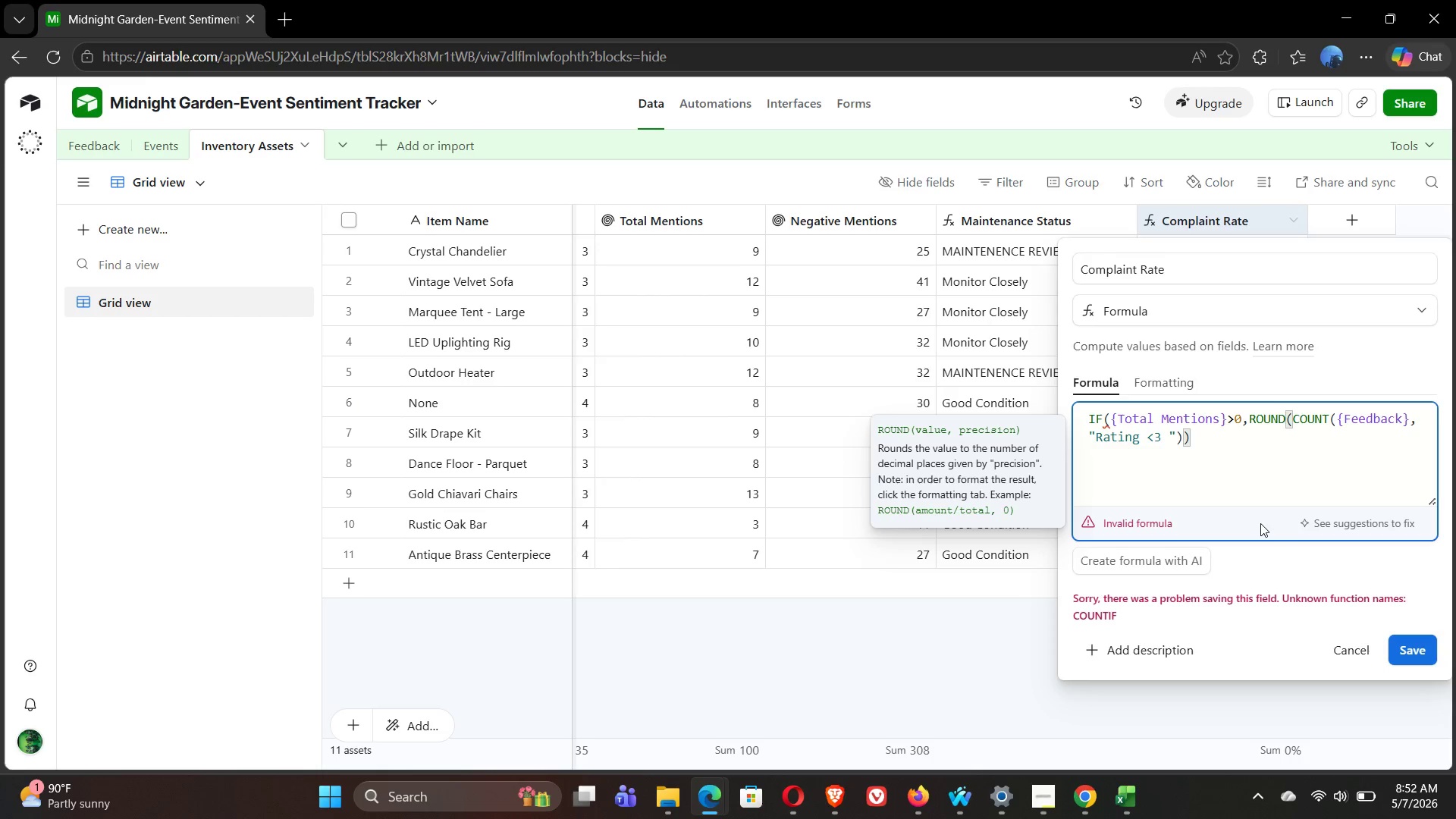 
key(ArrowLeft)
 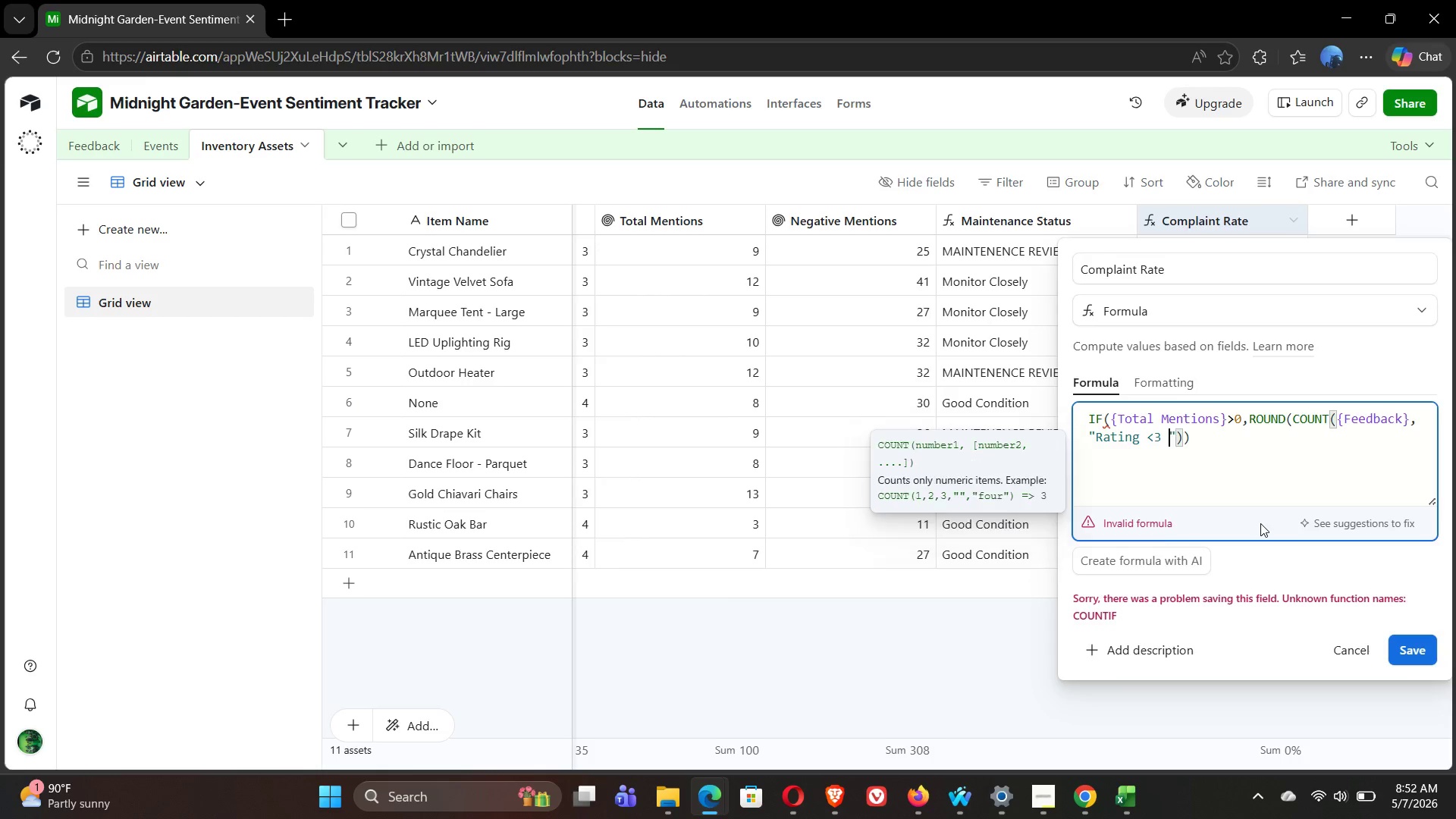 
key(ArrowLeft)
 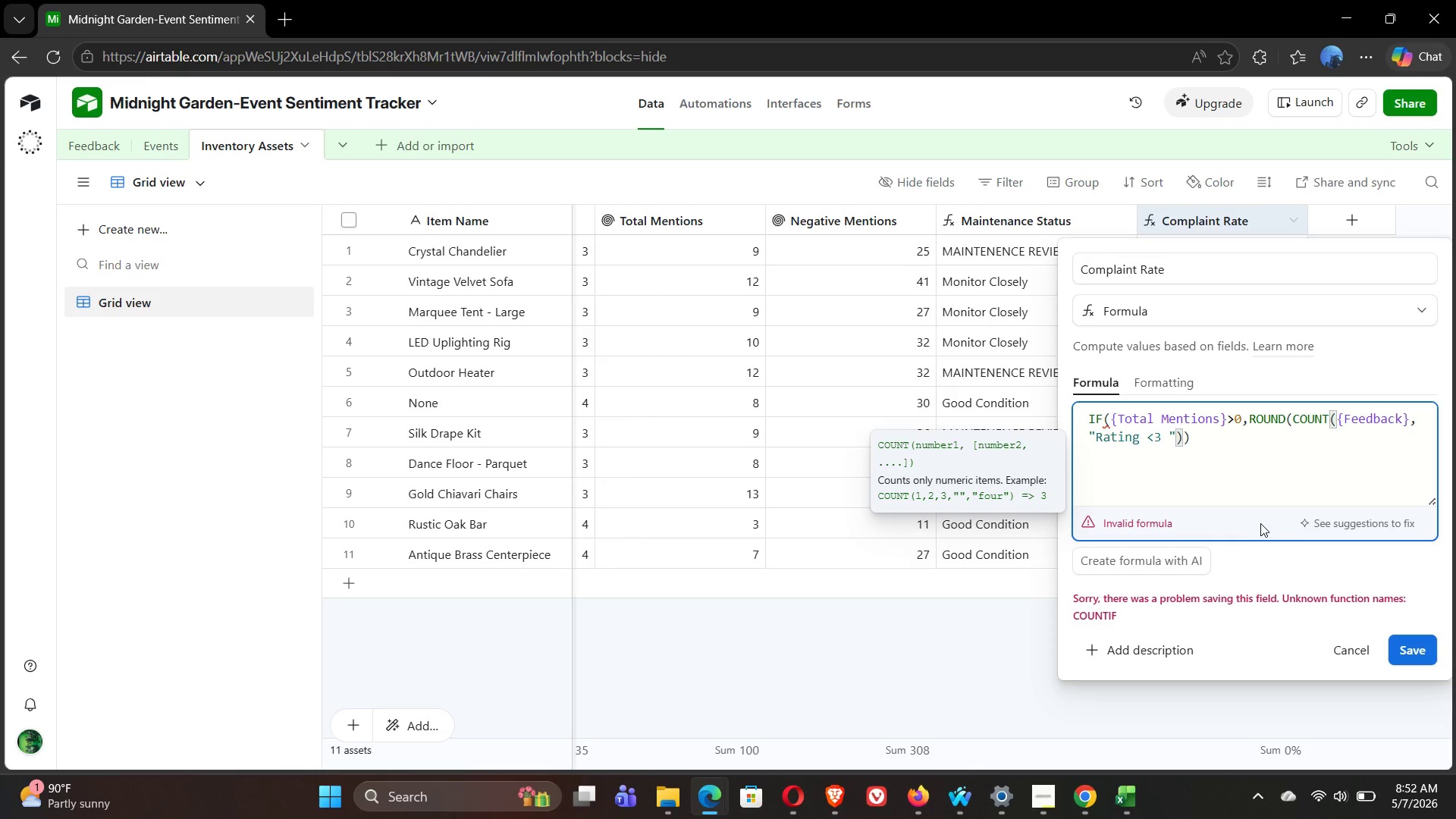 
key(Backspace)
 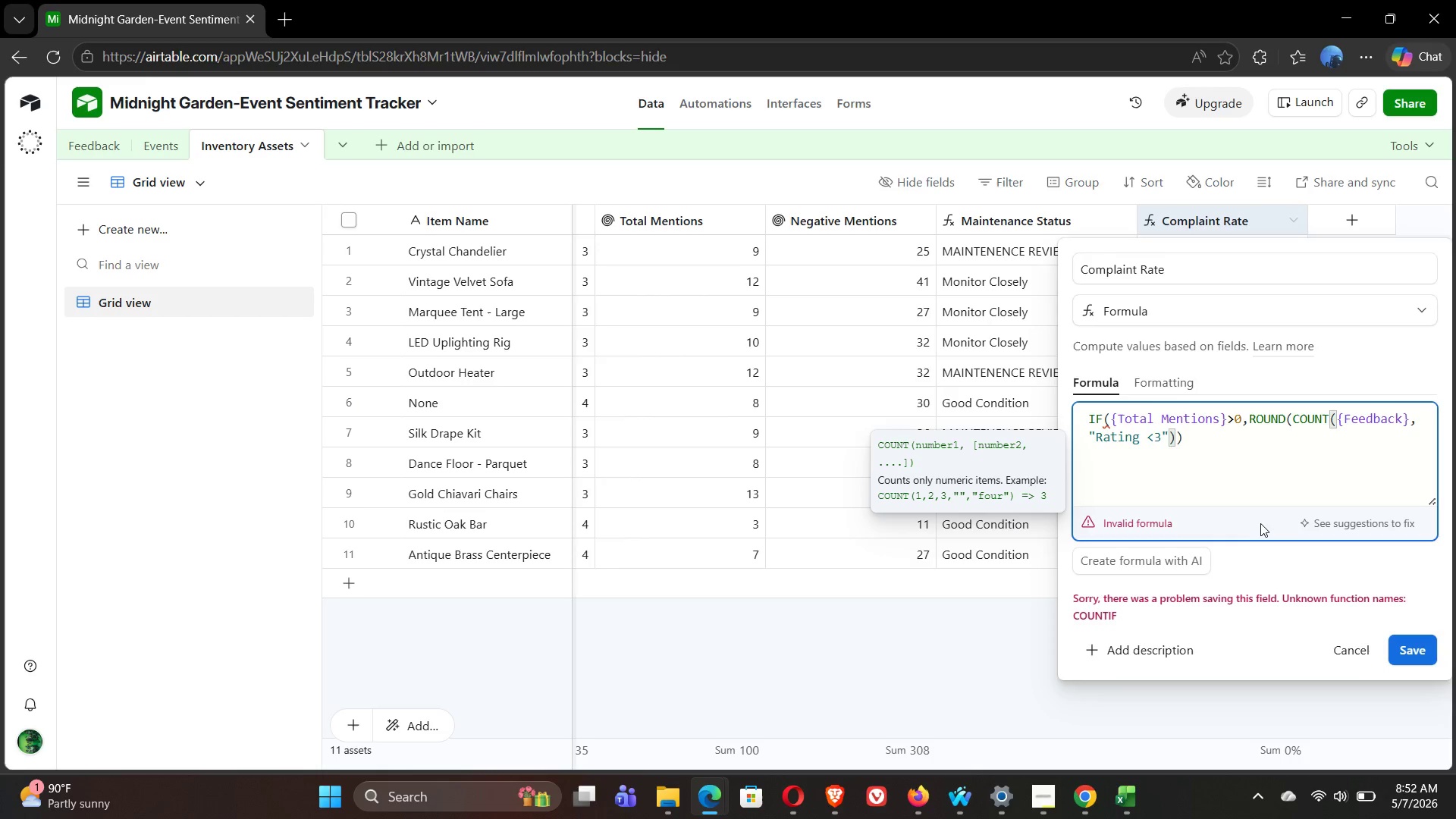 
key(ArrowRight)
 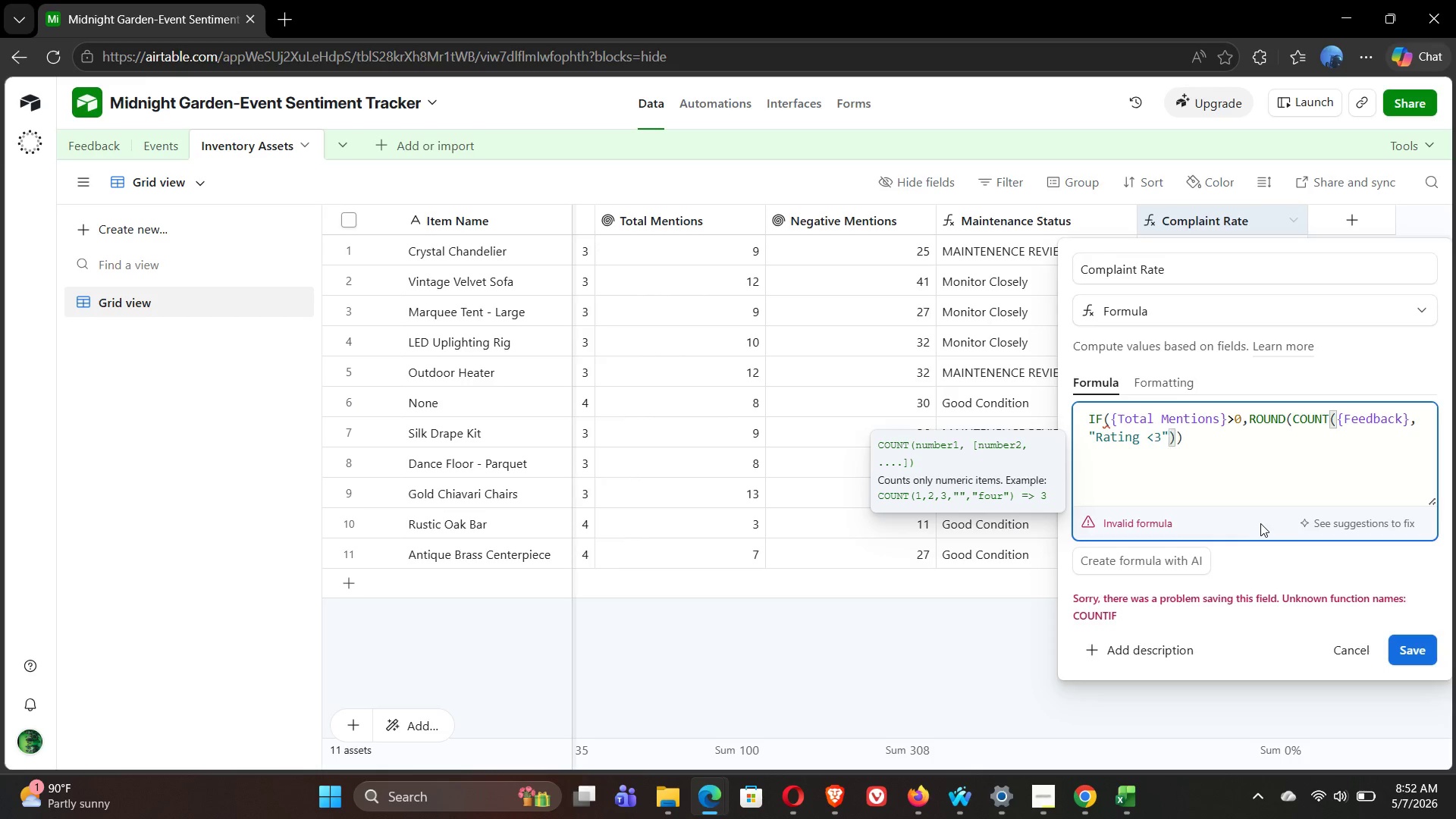 
key(ArrowRight)
 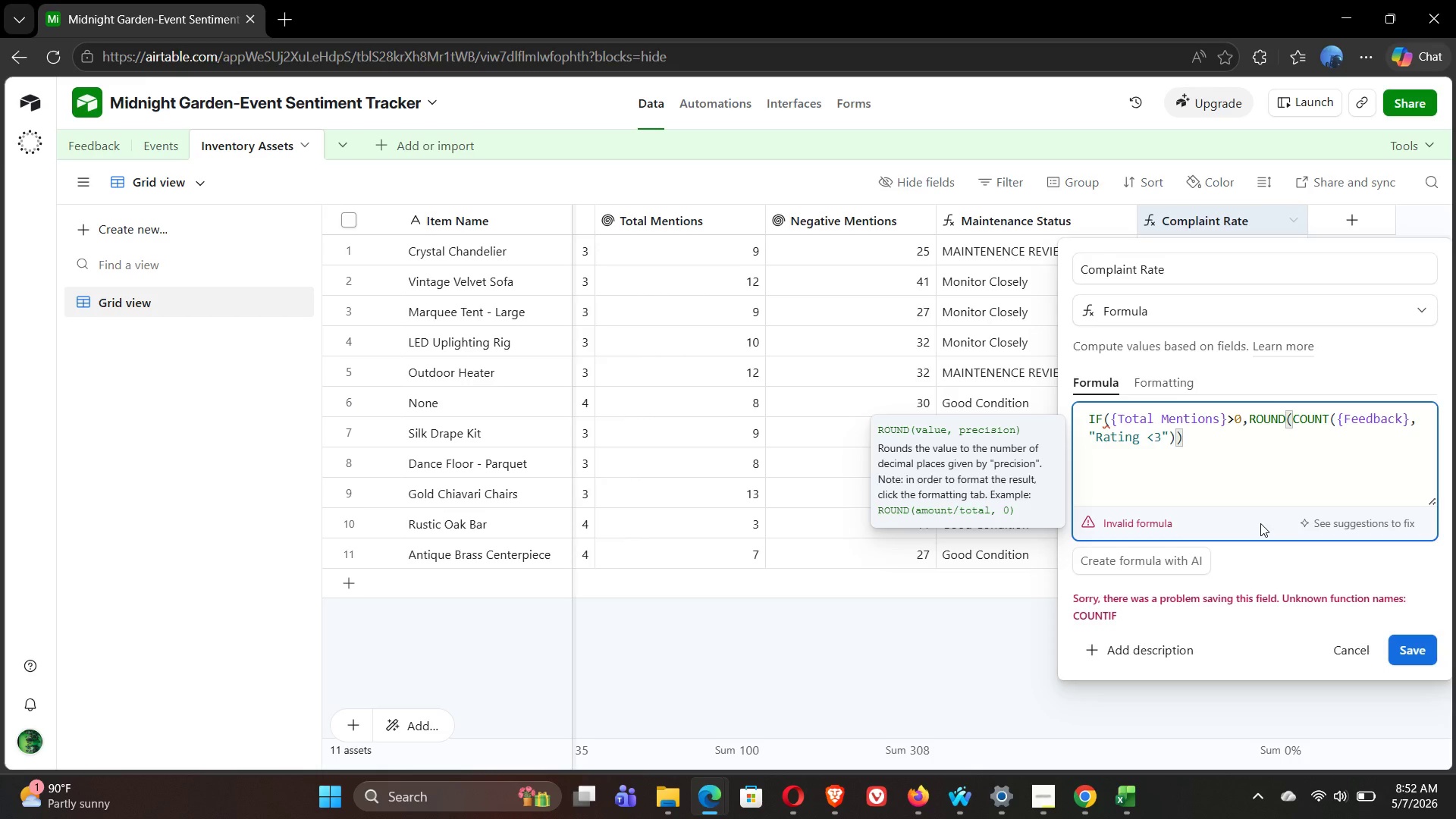 
key(Slash)
 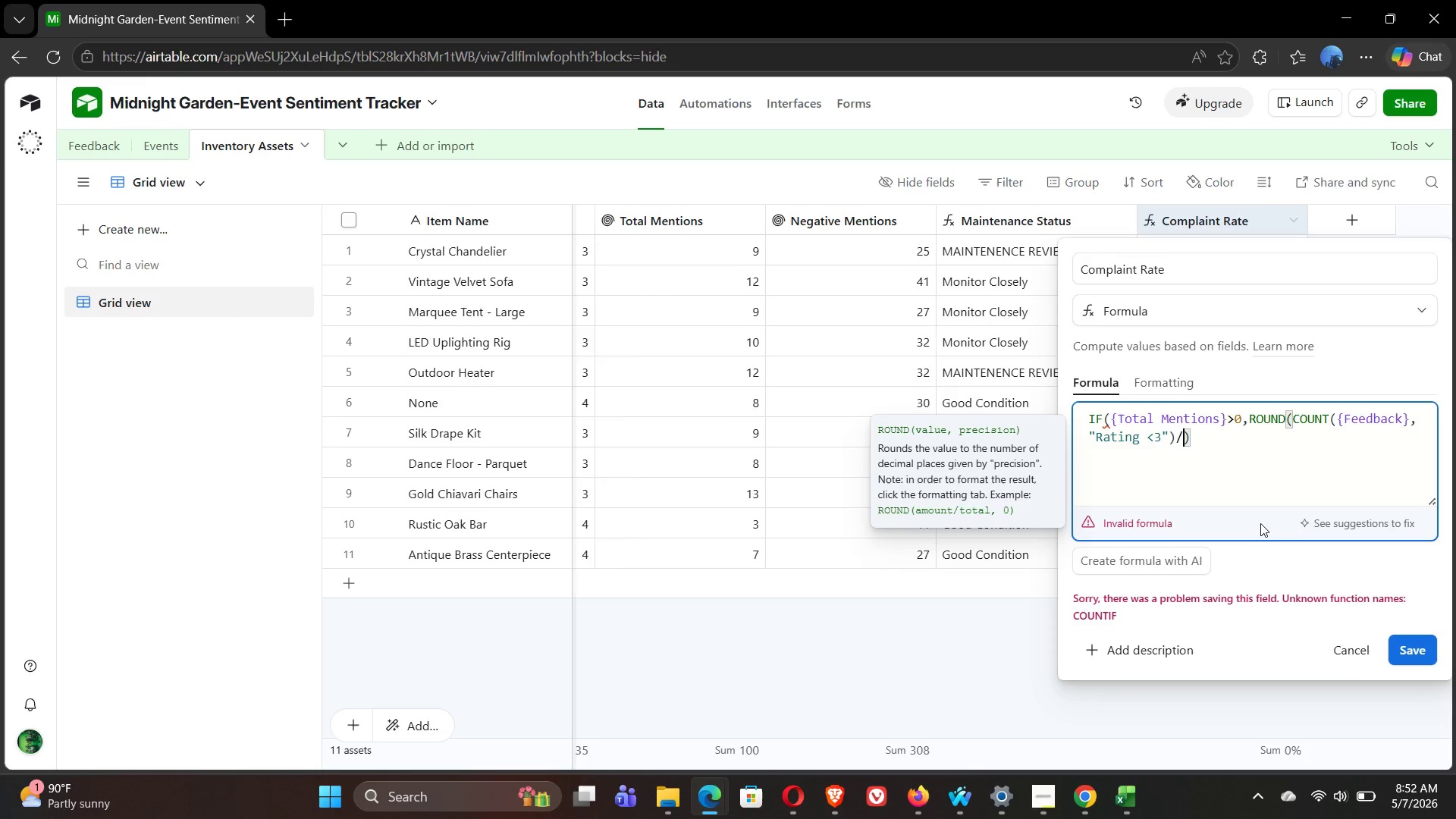 
type({tot)
 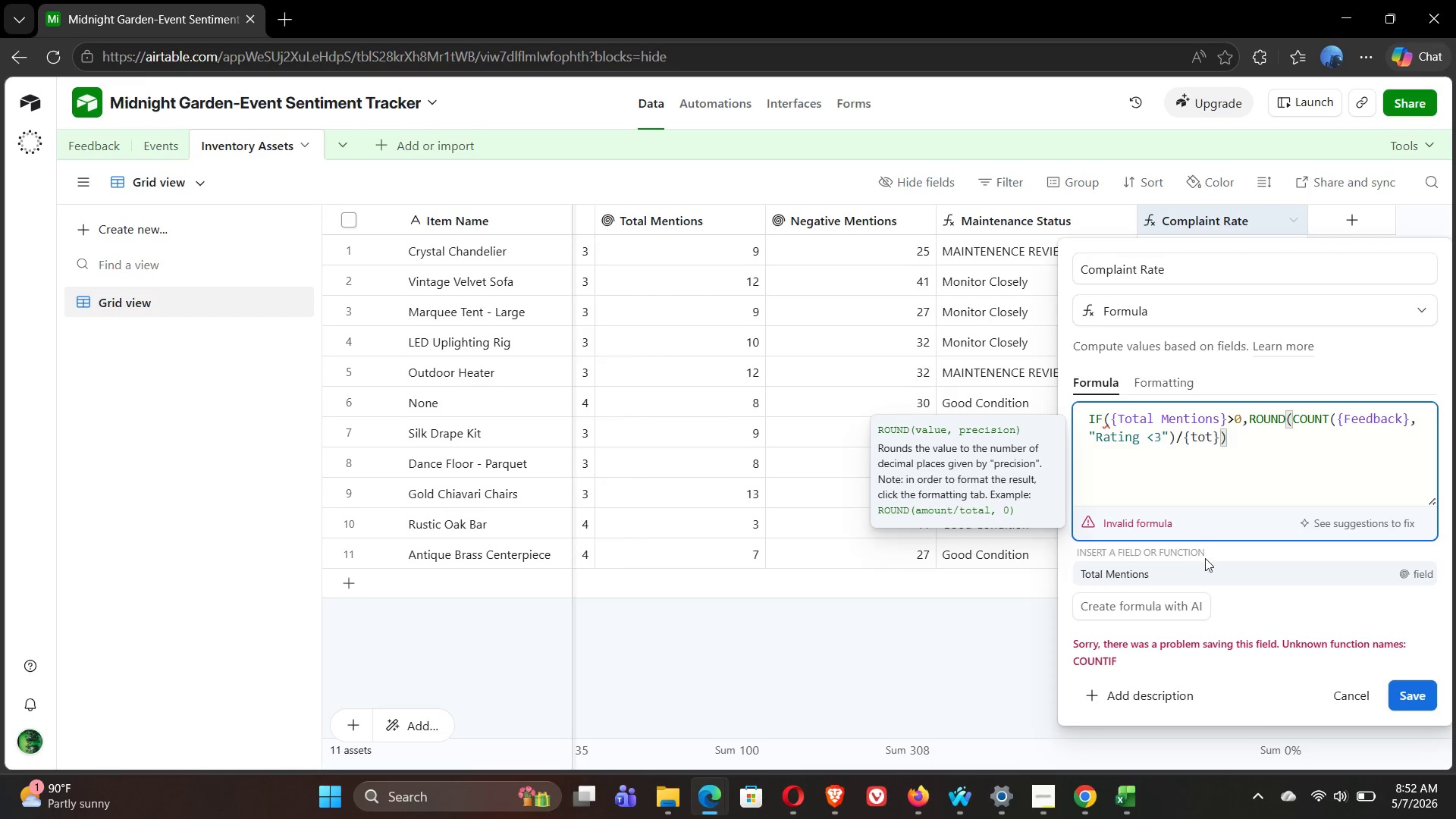 
left_click([1180, 570])
 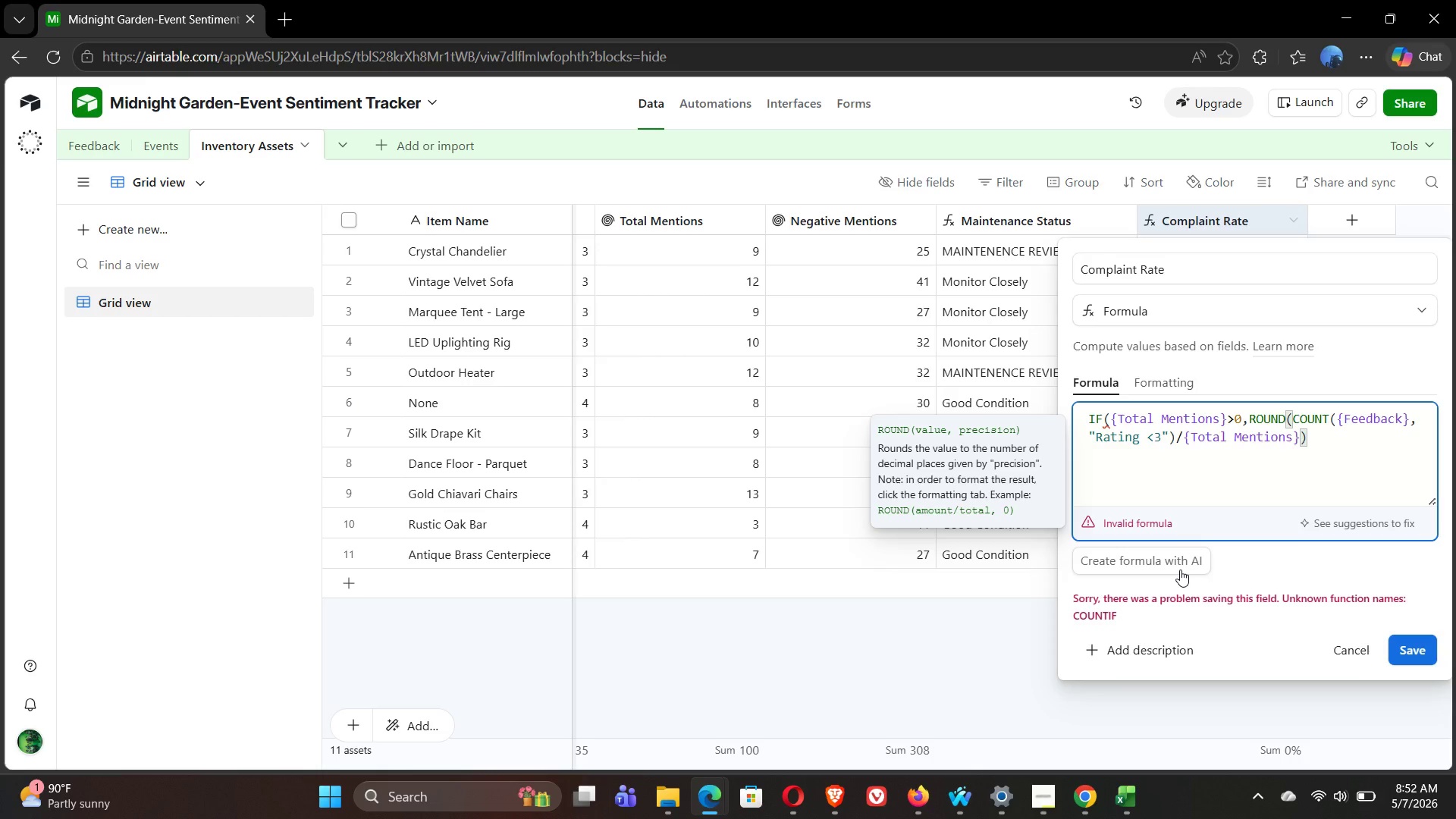 
wait(16.62)
 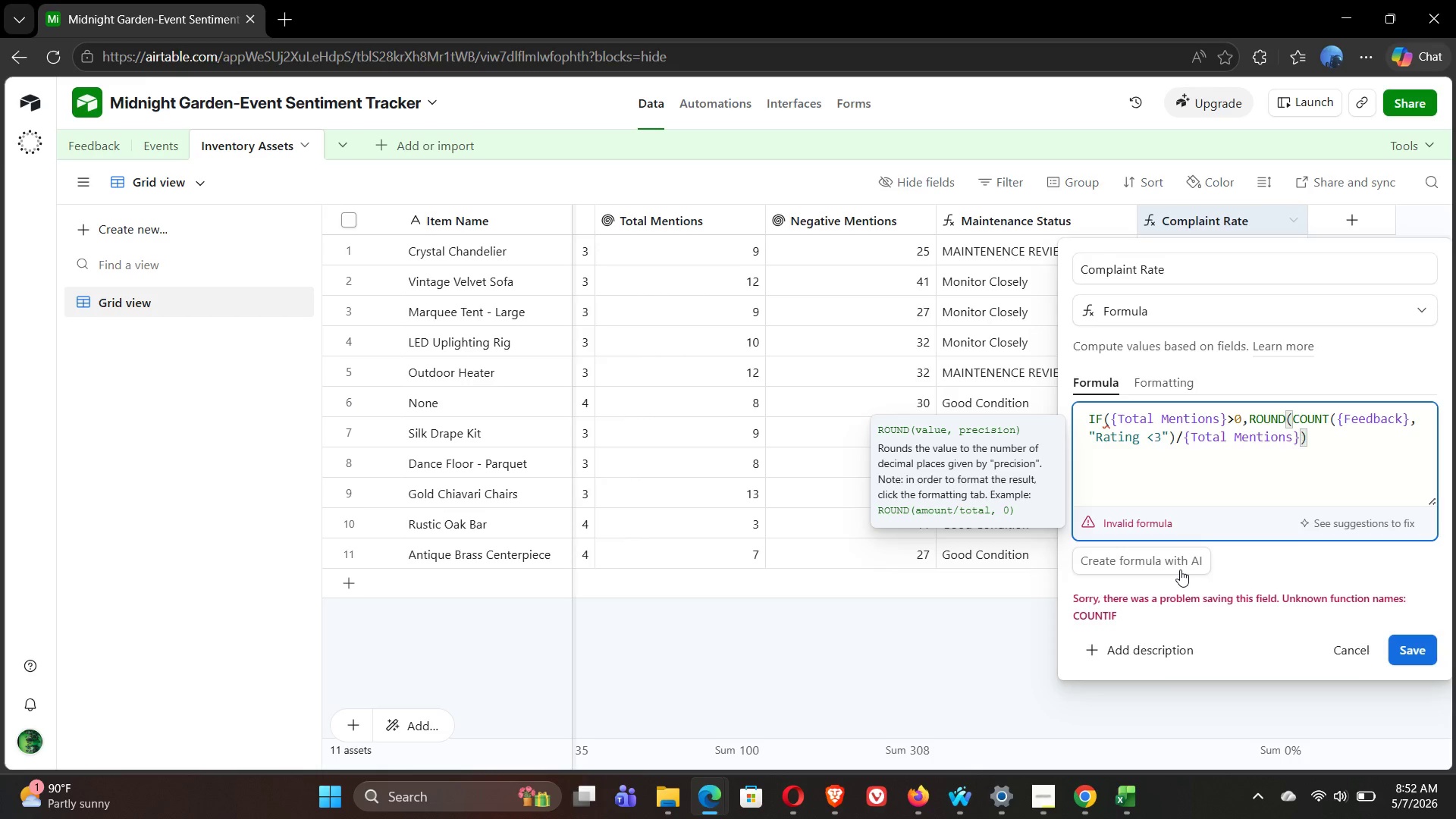 
type(*100,1)
 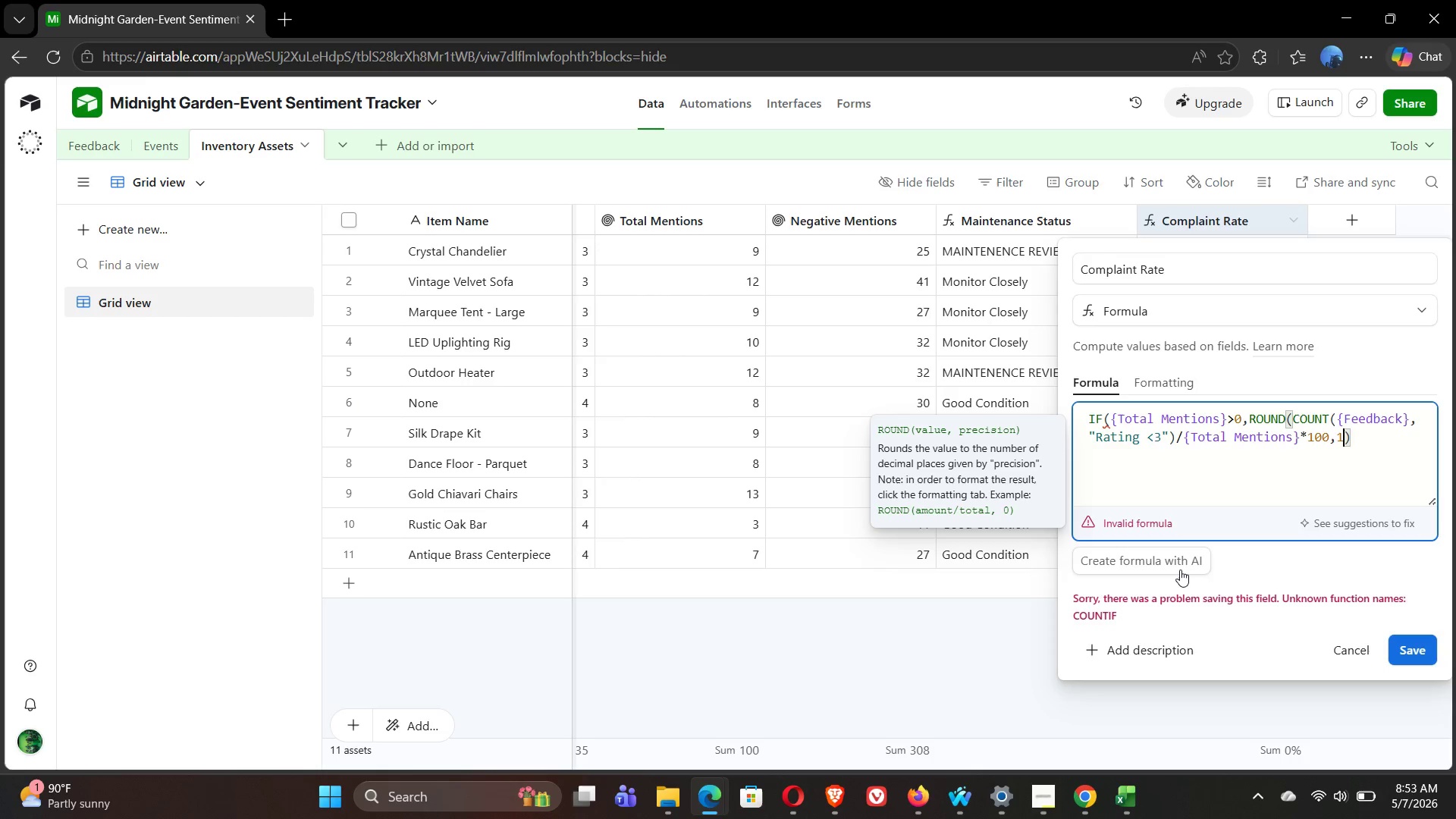 
wait(6.2)
 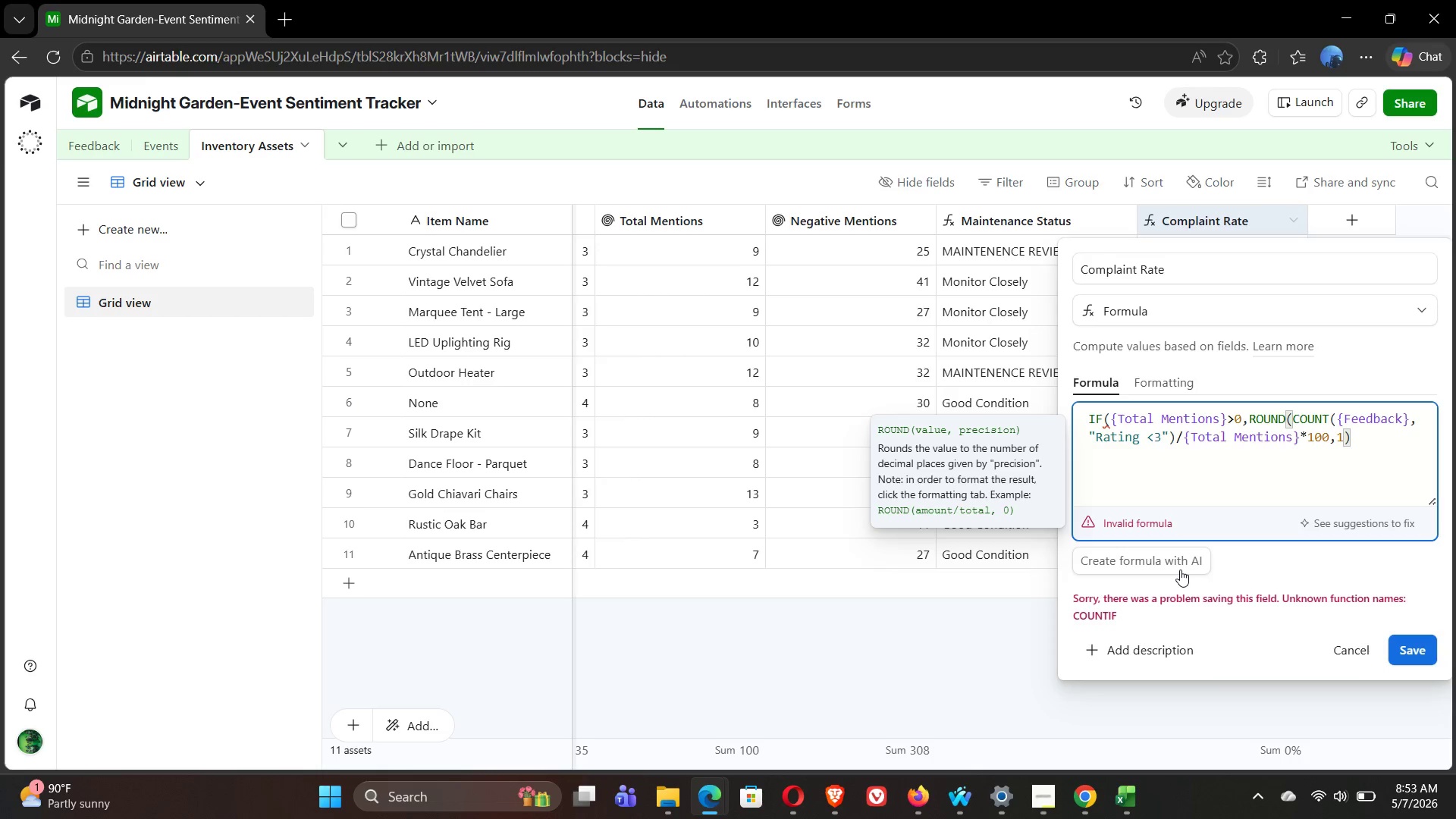 
key(Shift+0)
 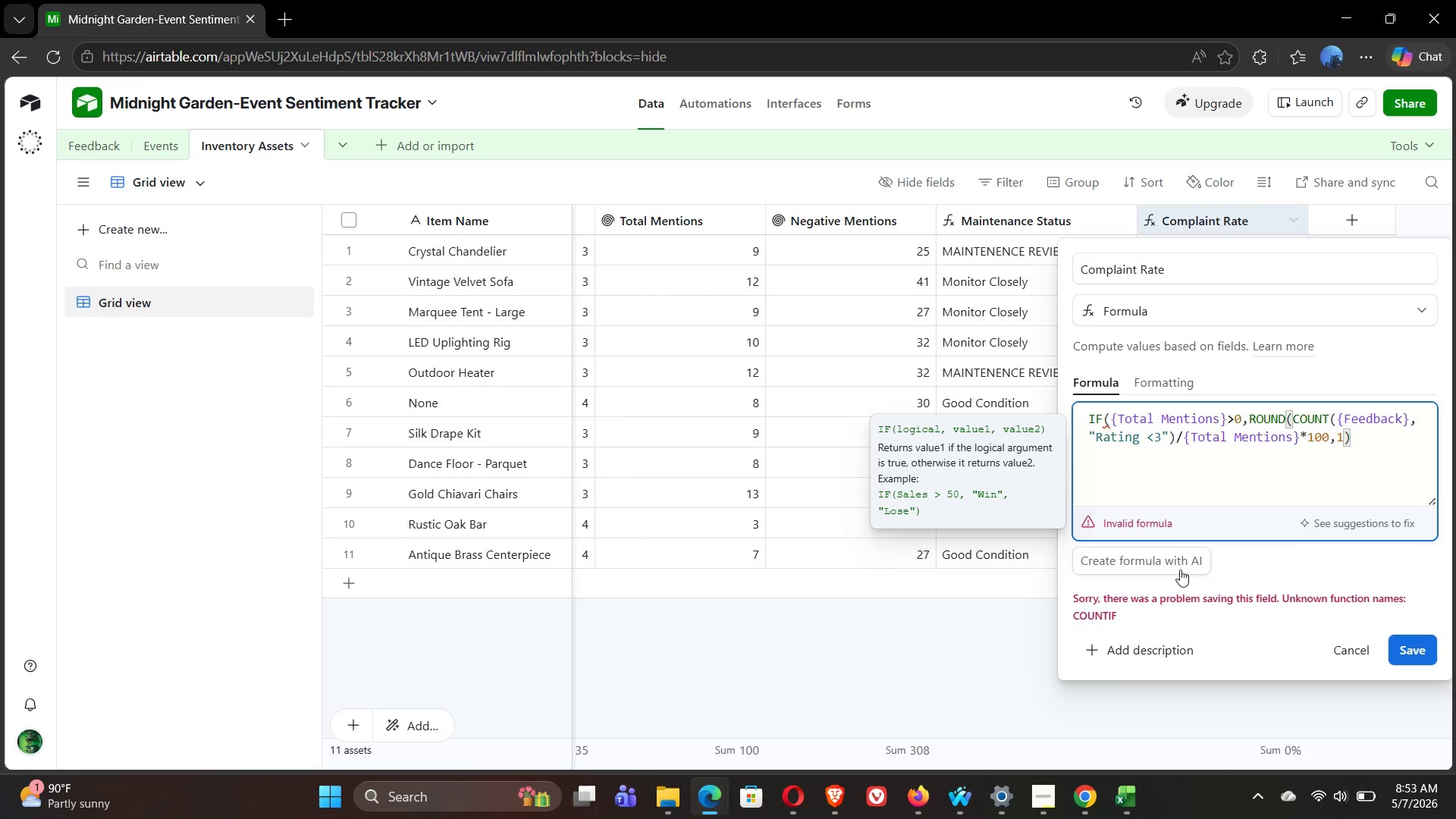 
key(Shift+0)
 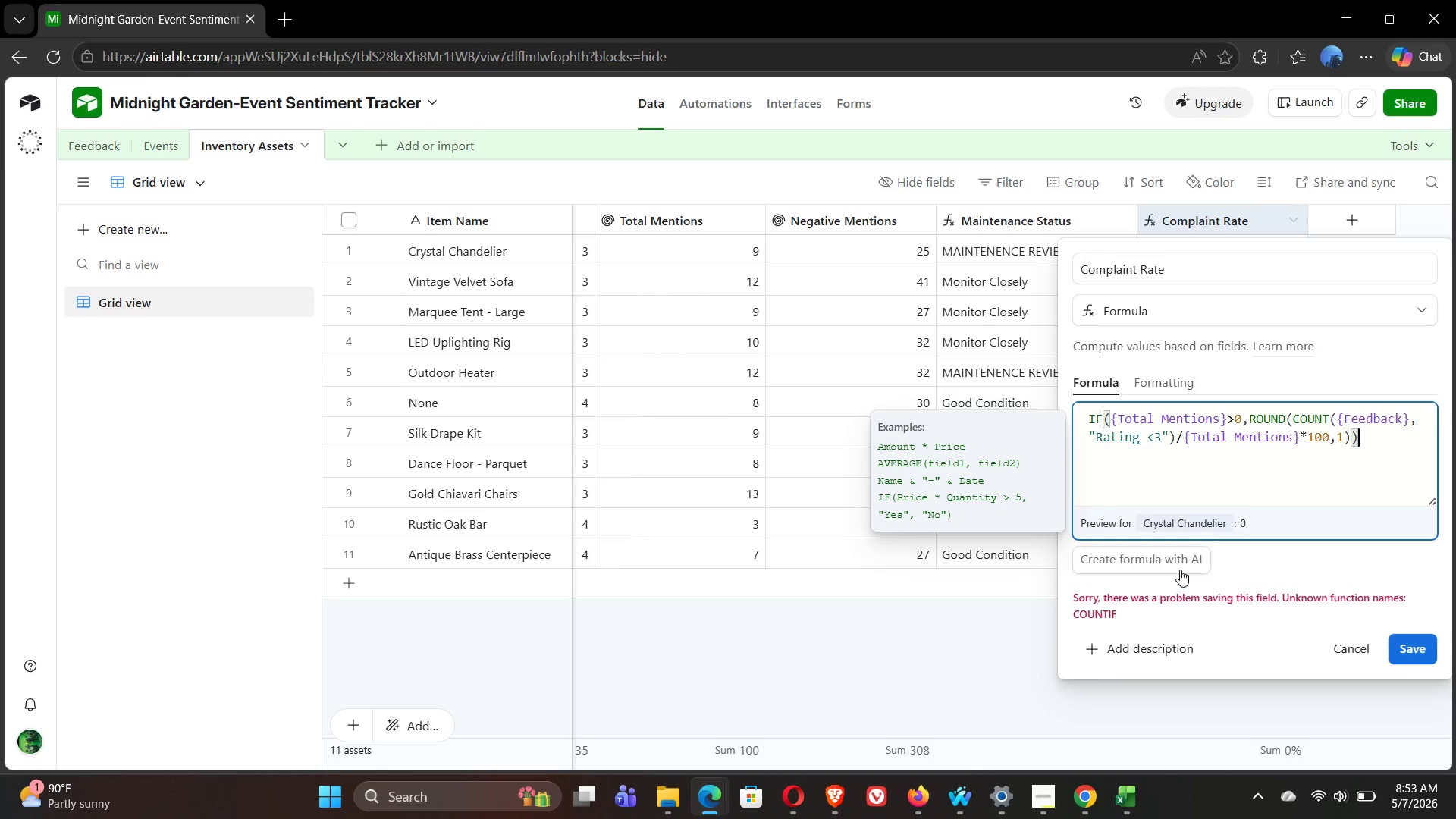 
wait(5.41)
 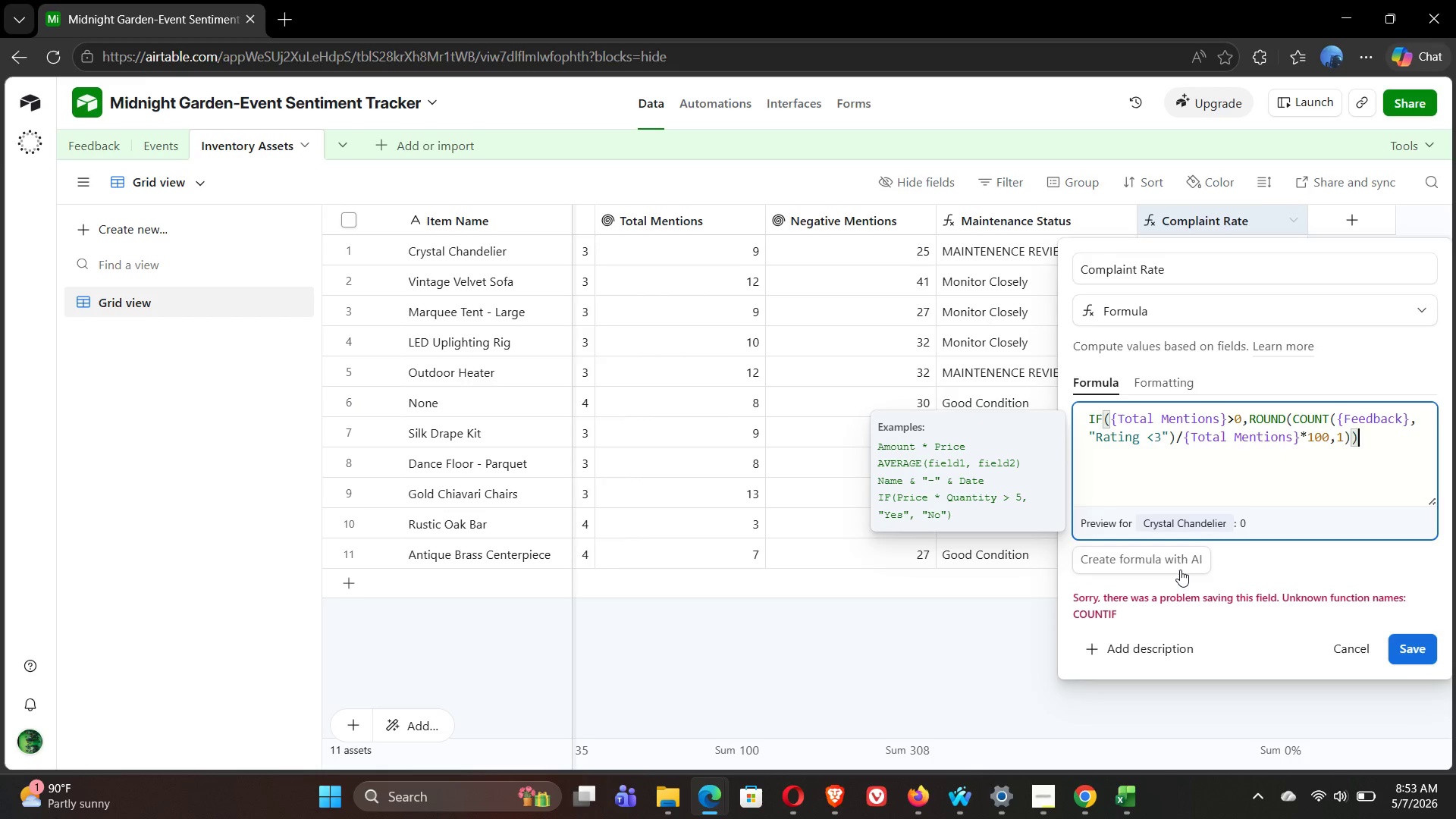 
key(ArrowLeft)
 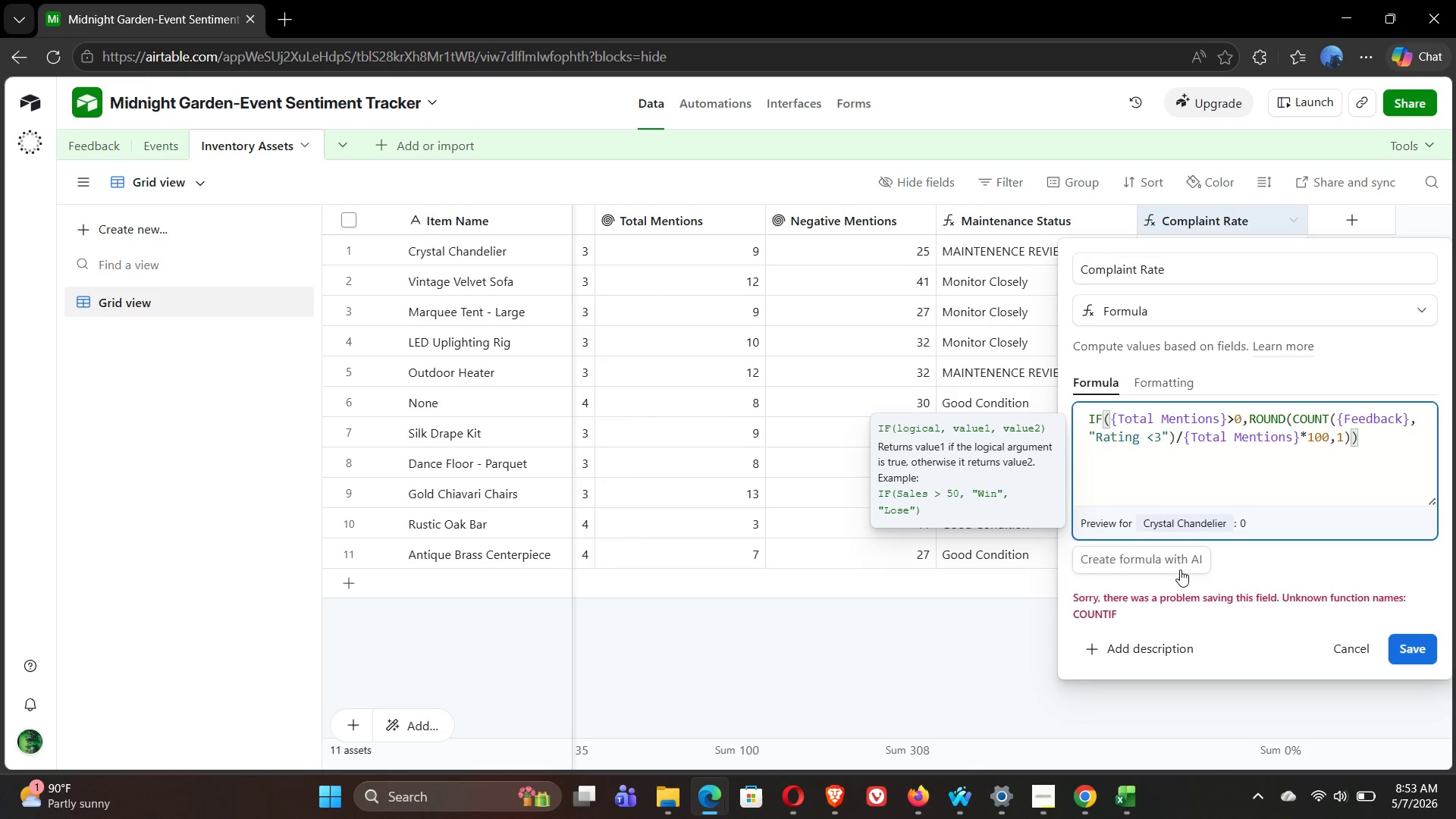 
key(Comma)
 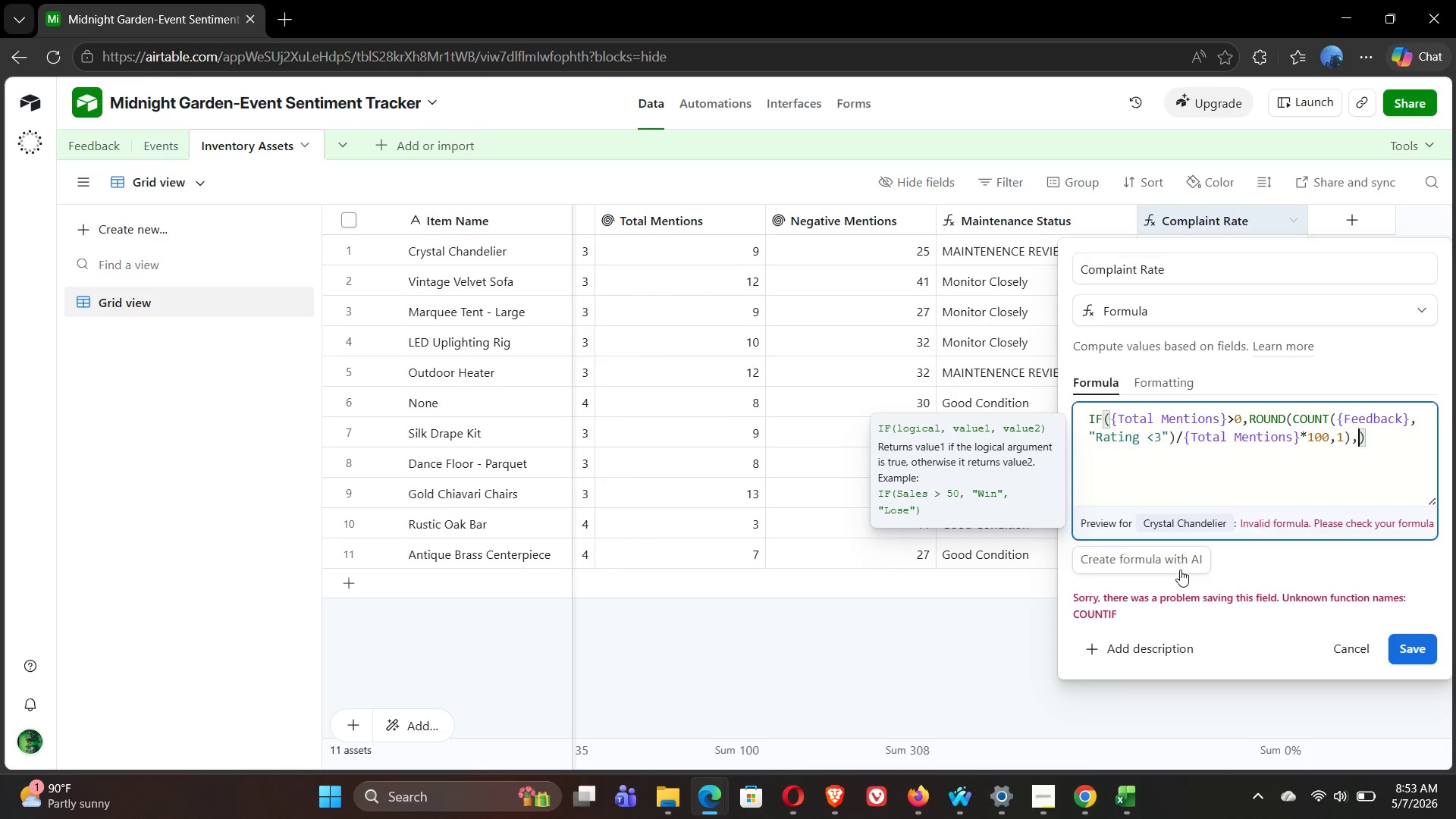 
key(0)
 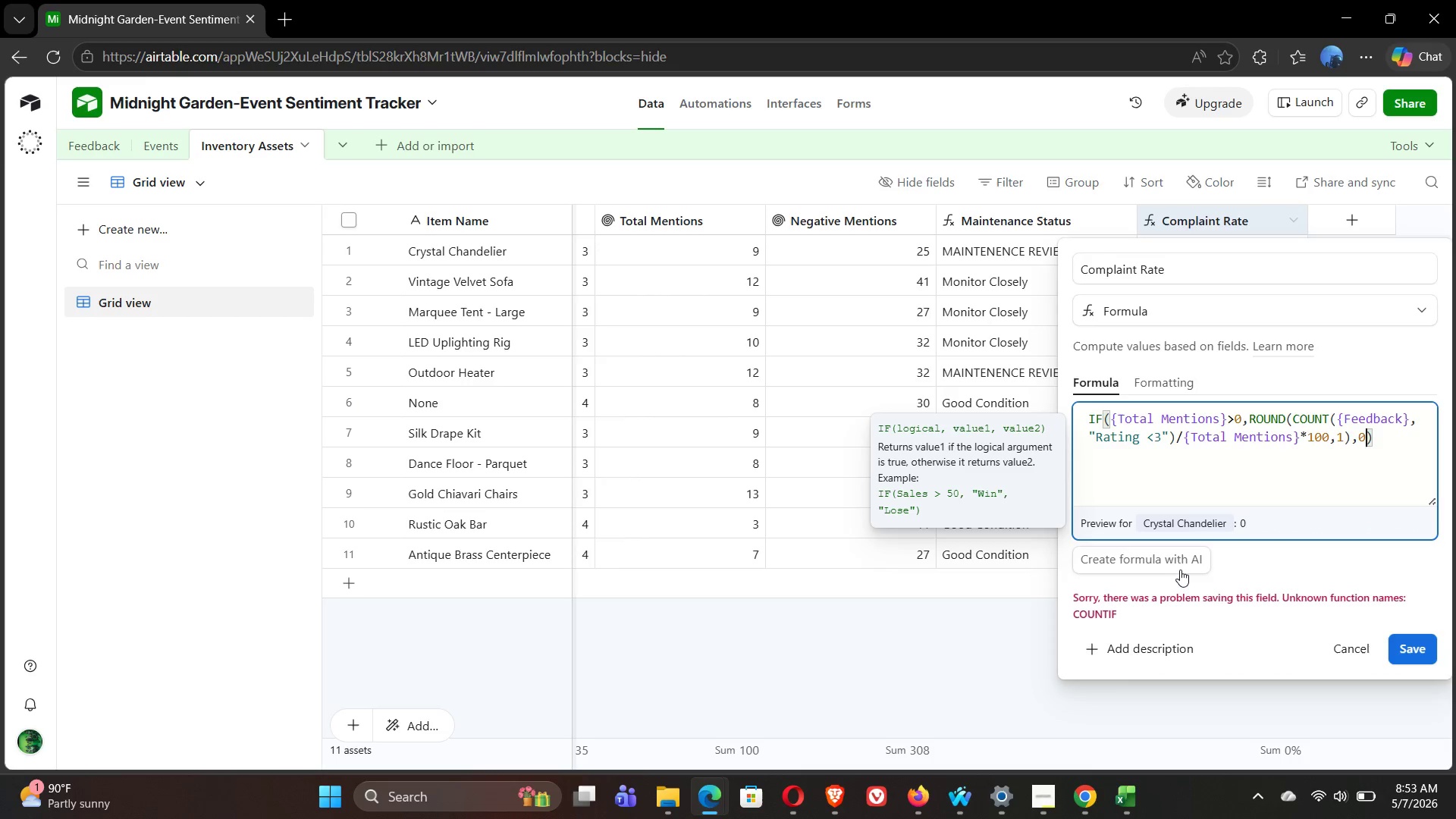 
key(ArrowRight)
 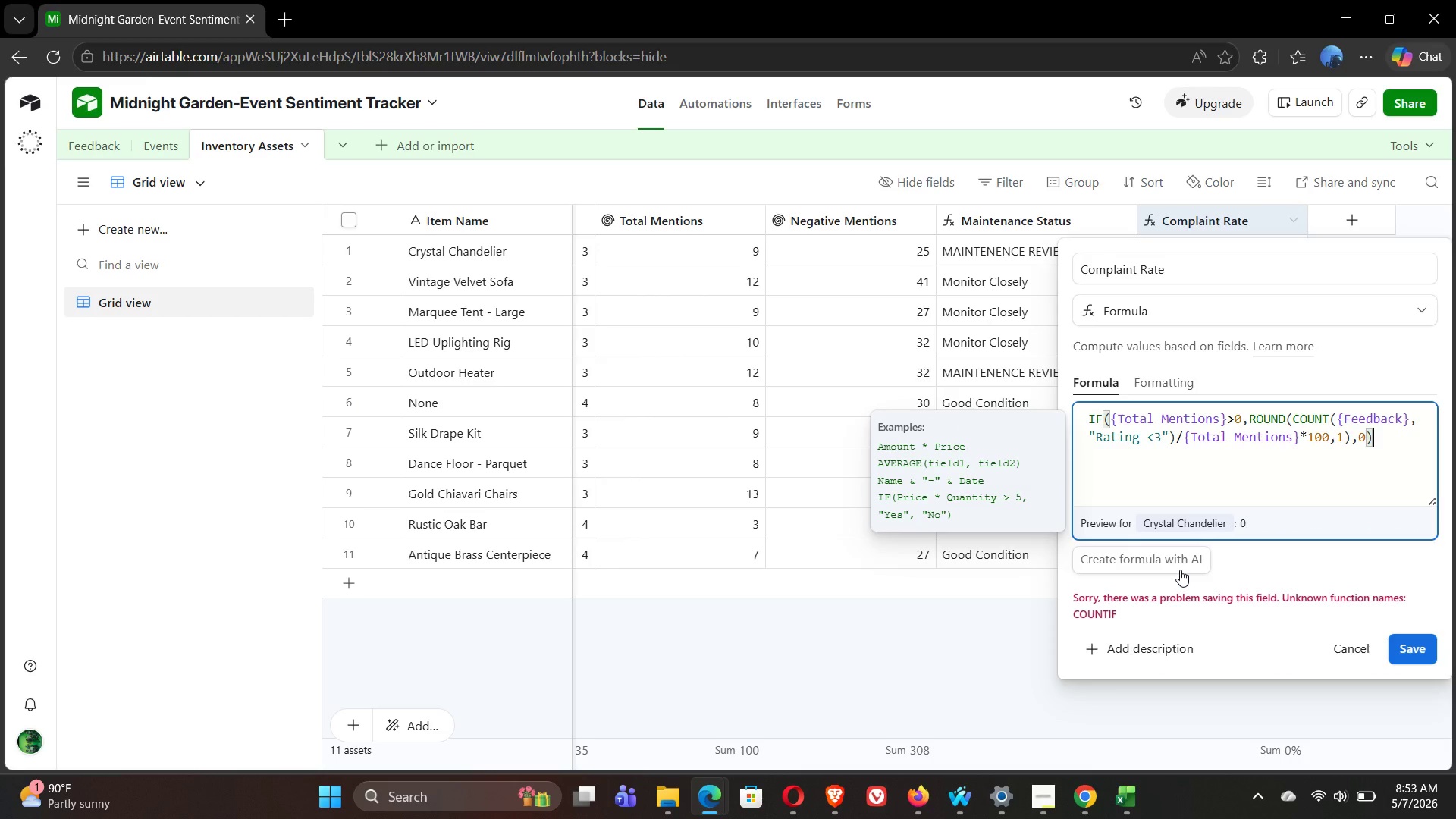 
wait(8.19)
 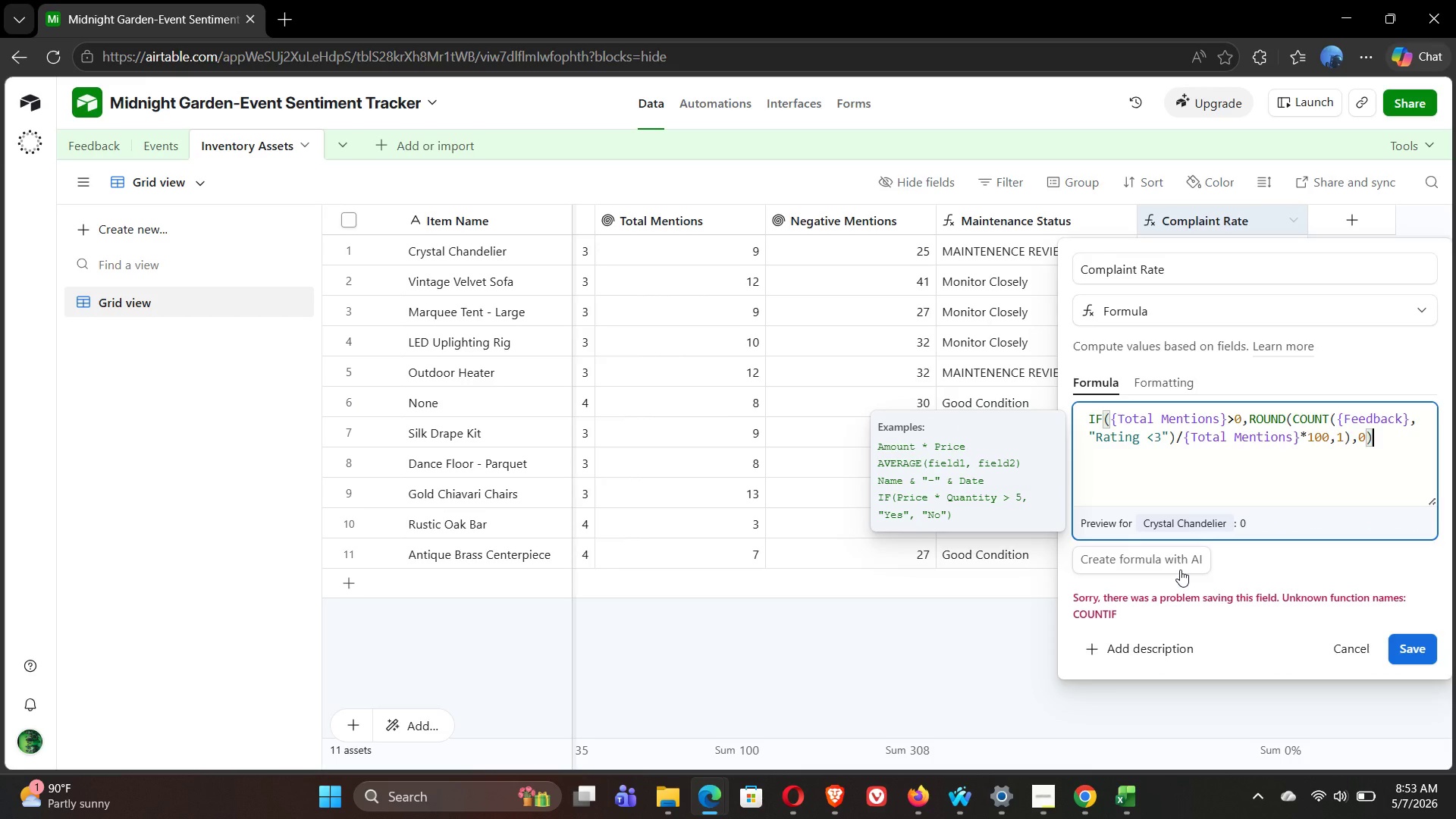 
left_click([1414, 645])
 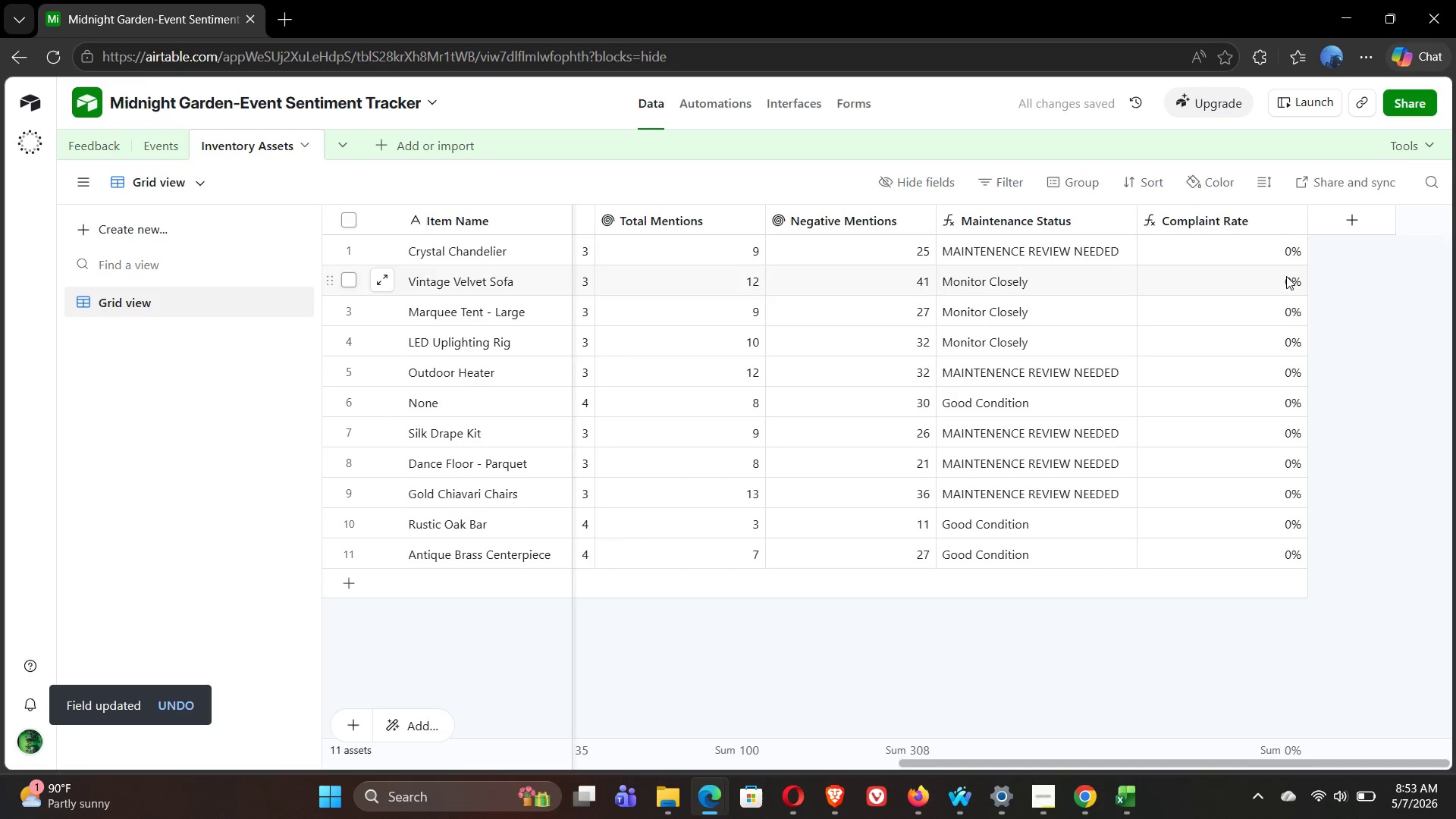 
double_click([1263, 220])
 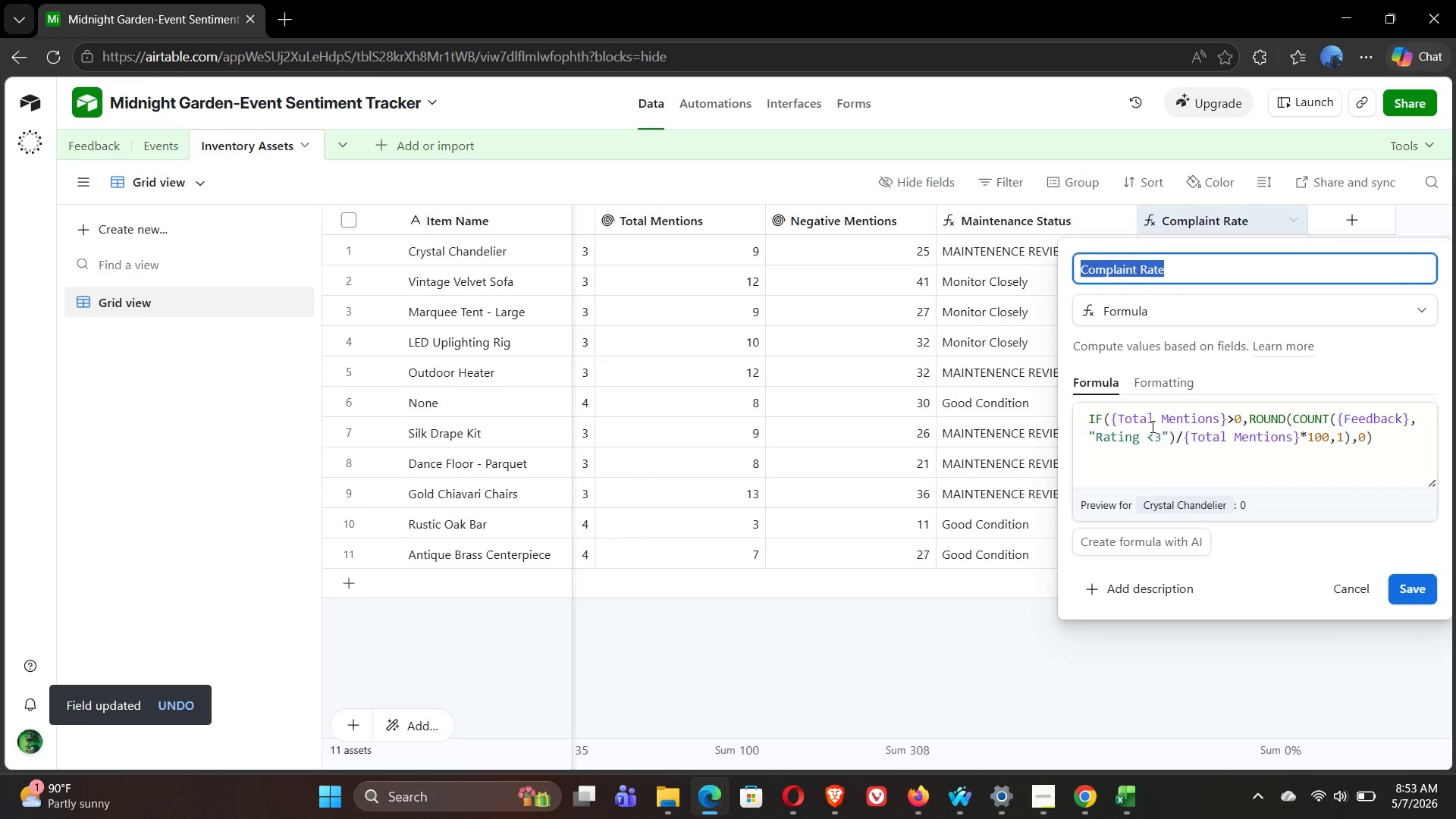 
left_click([1159, 385])
 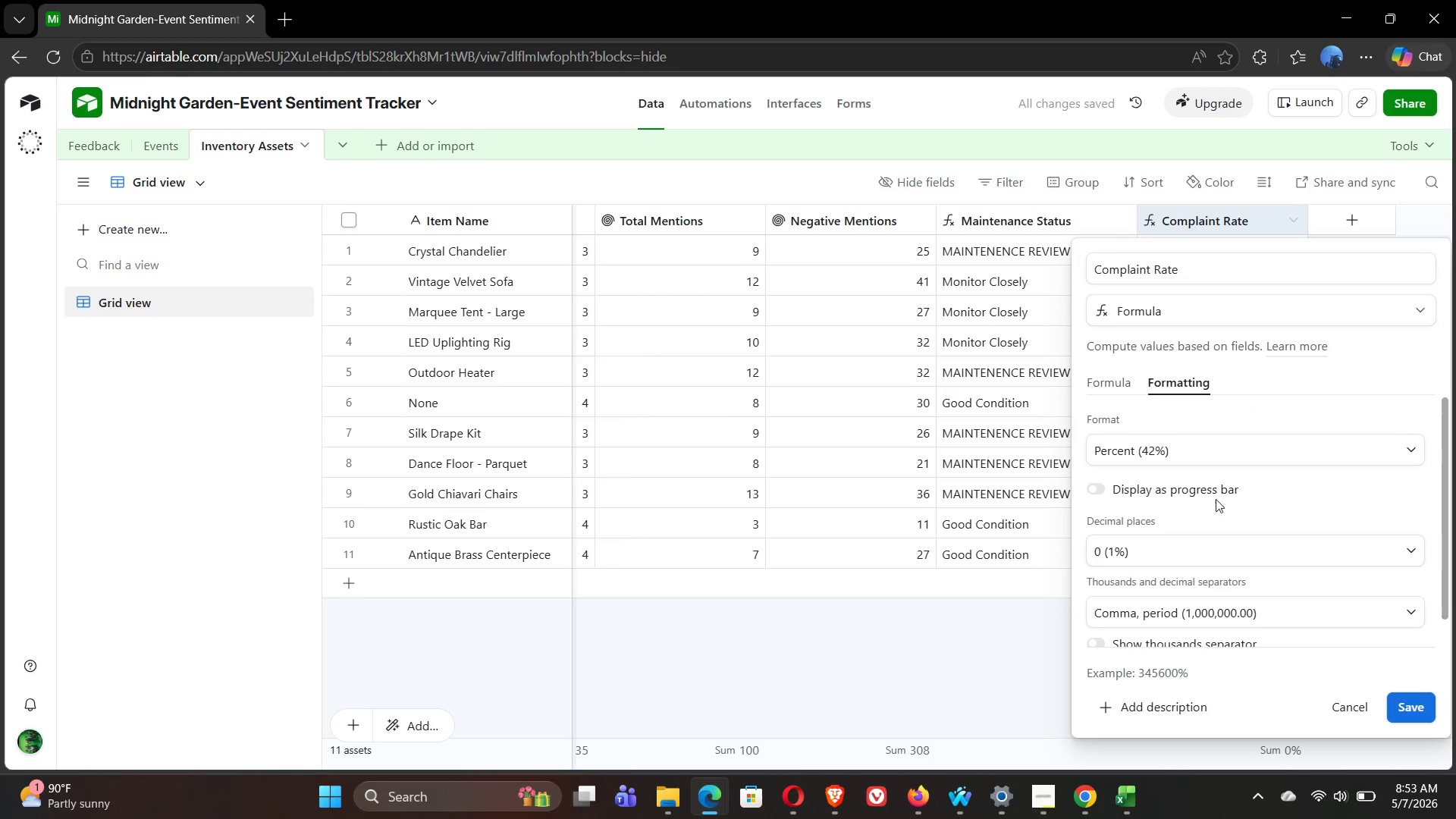 
left_click([1249, 446])
 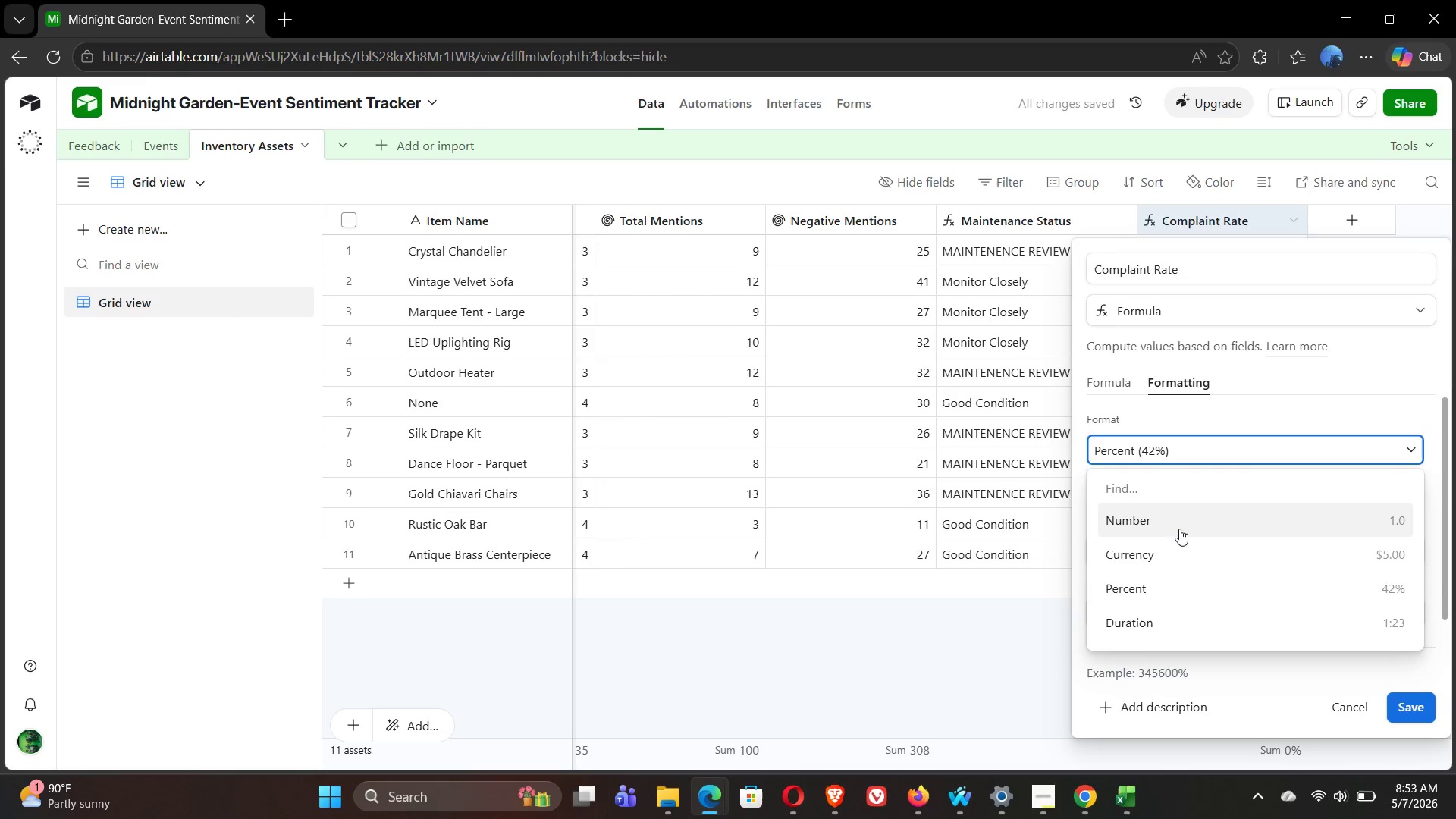 
left_click([1178, 532])
 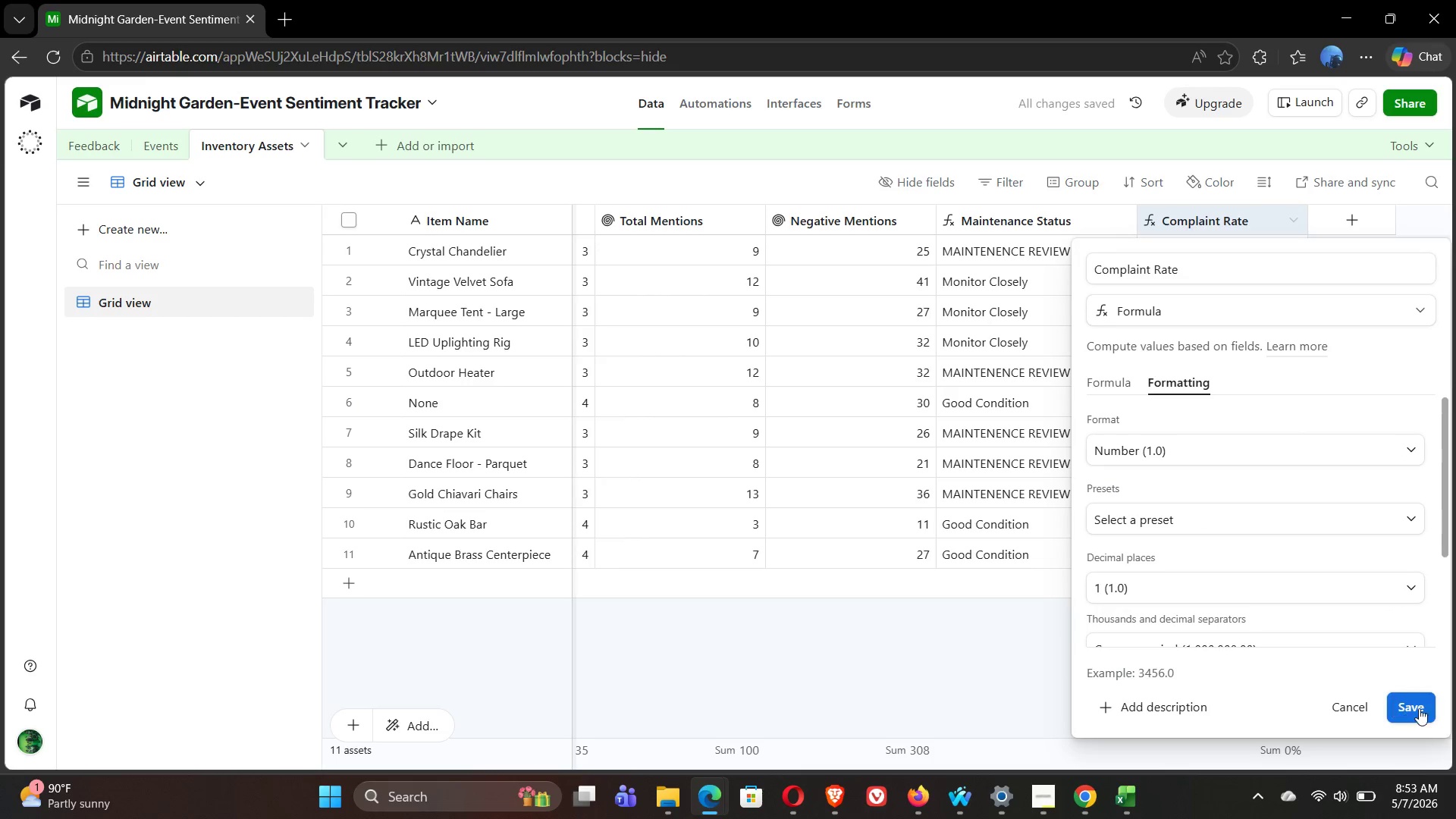 
left_click([1422, 708])
 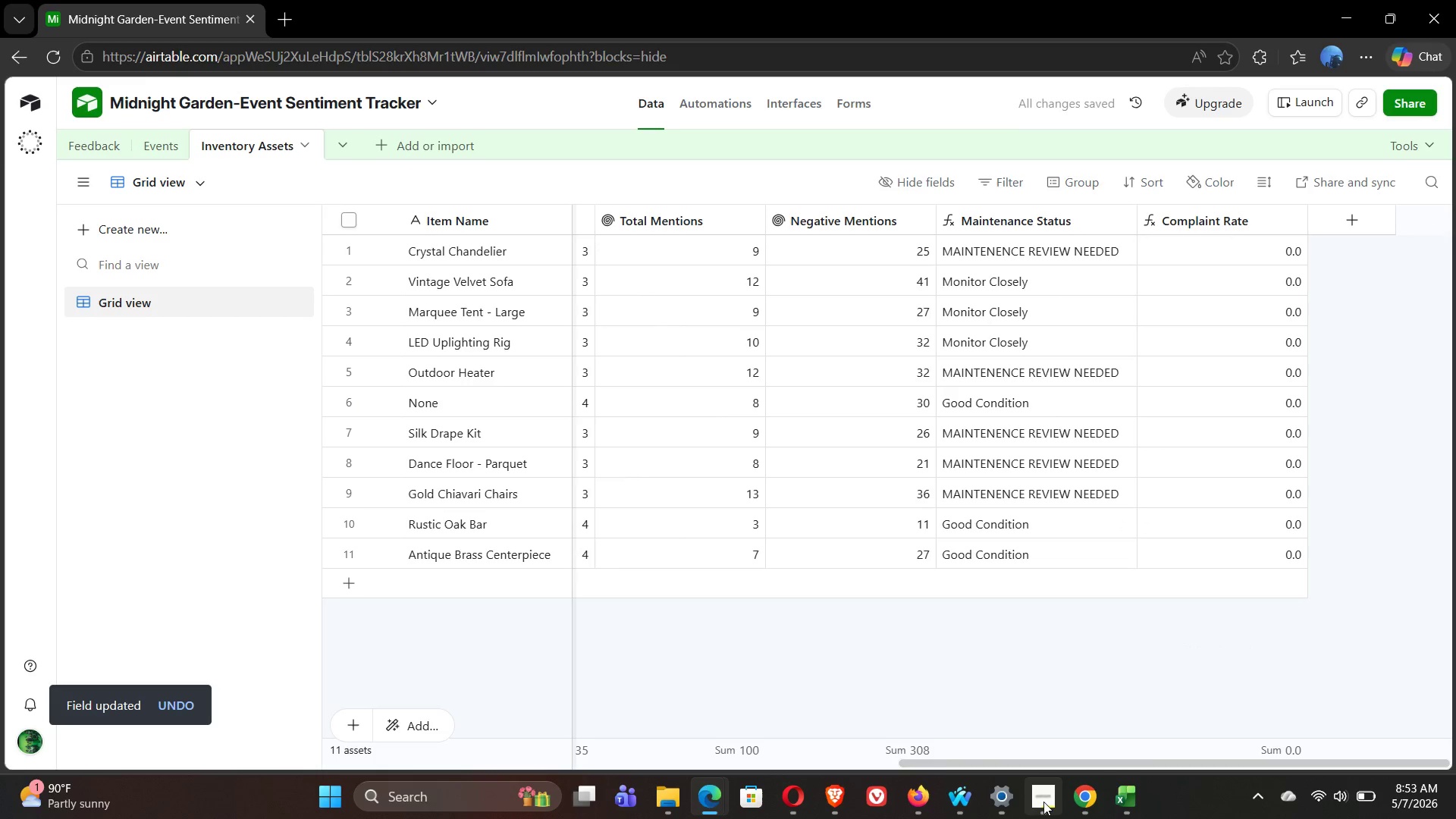 
left_click([1037, 704])